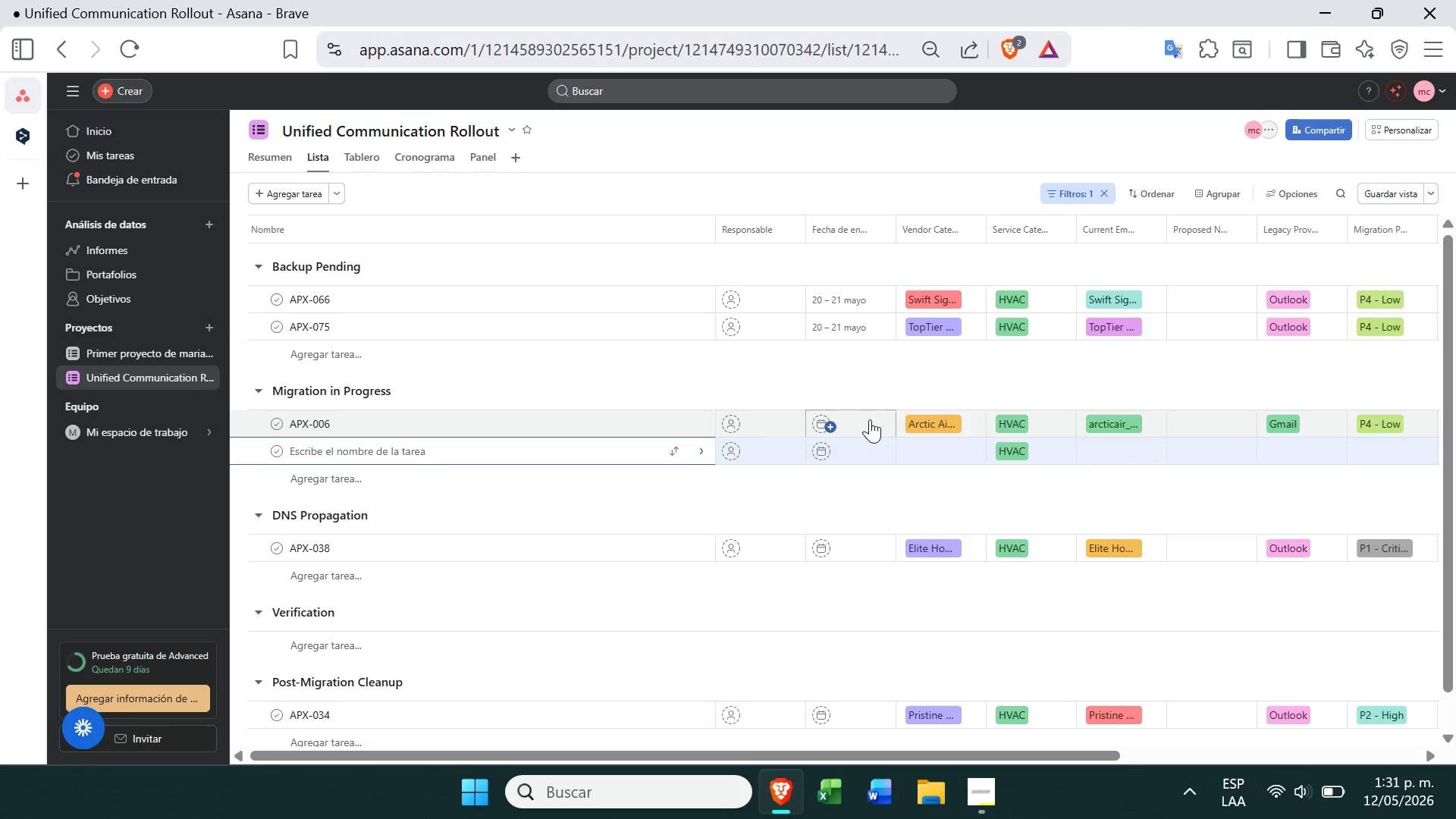 
left_click([869, 423])
 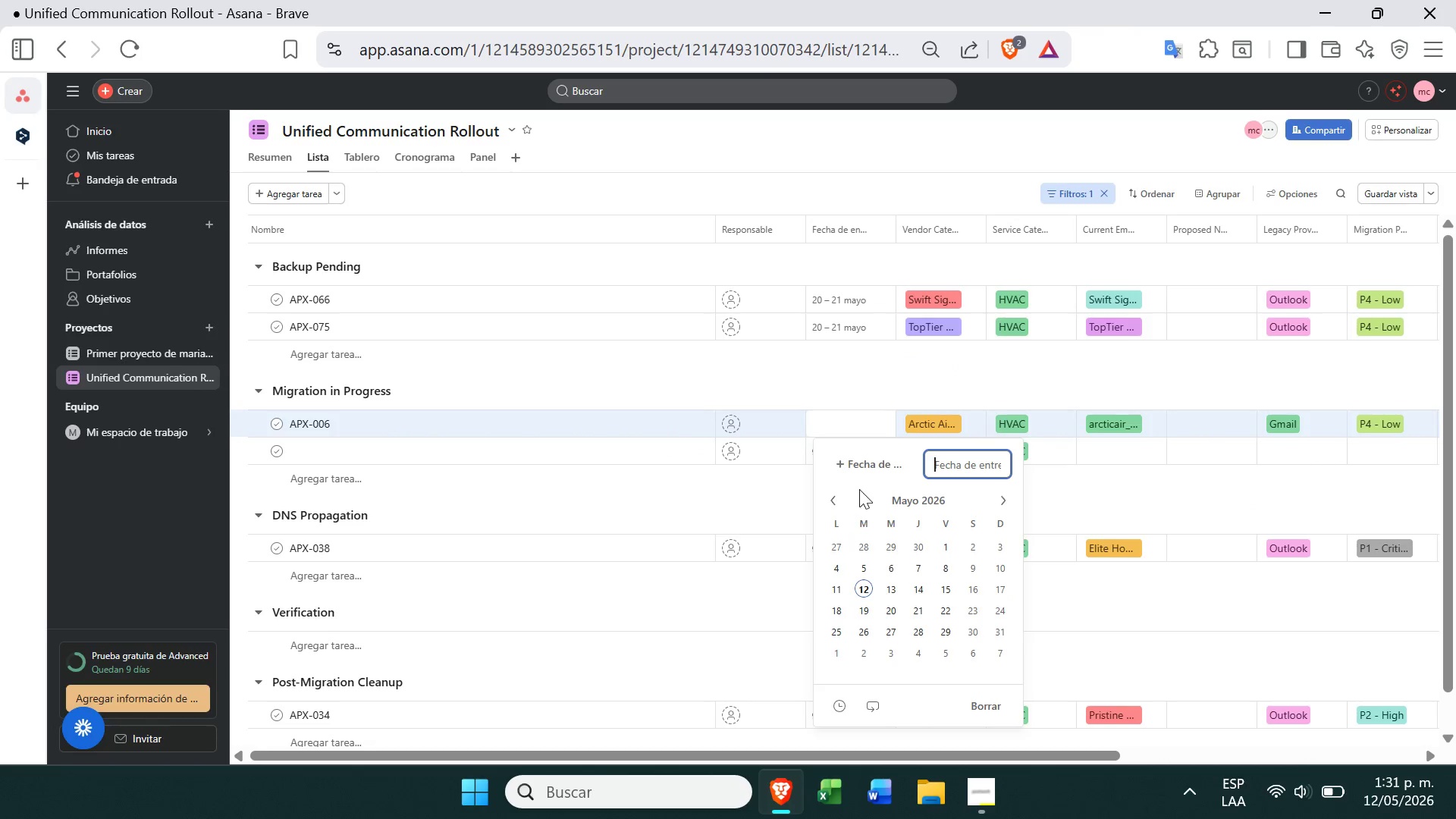 
left_click([859, 474])
 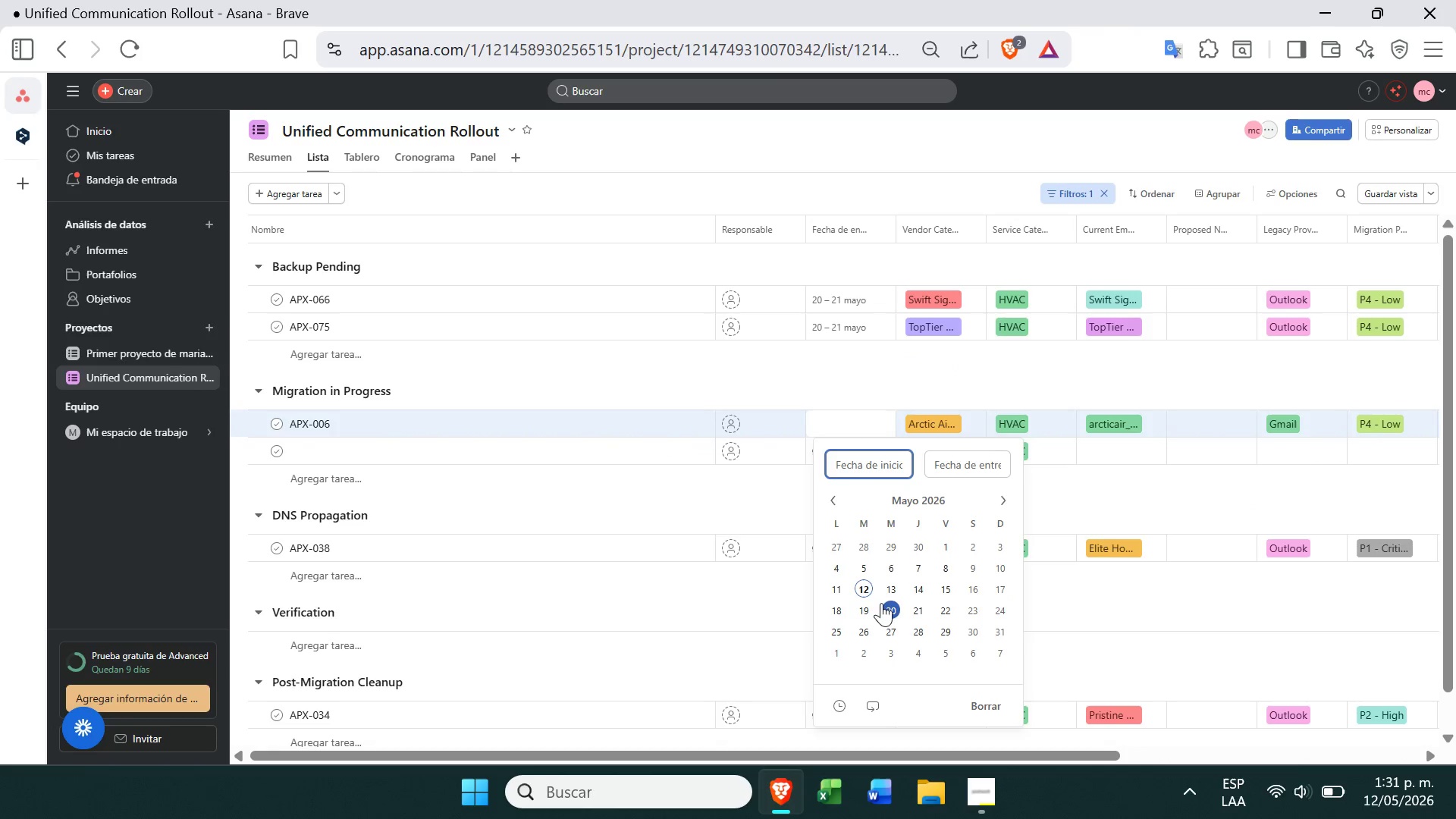 
left_click([884, 603])
 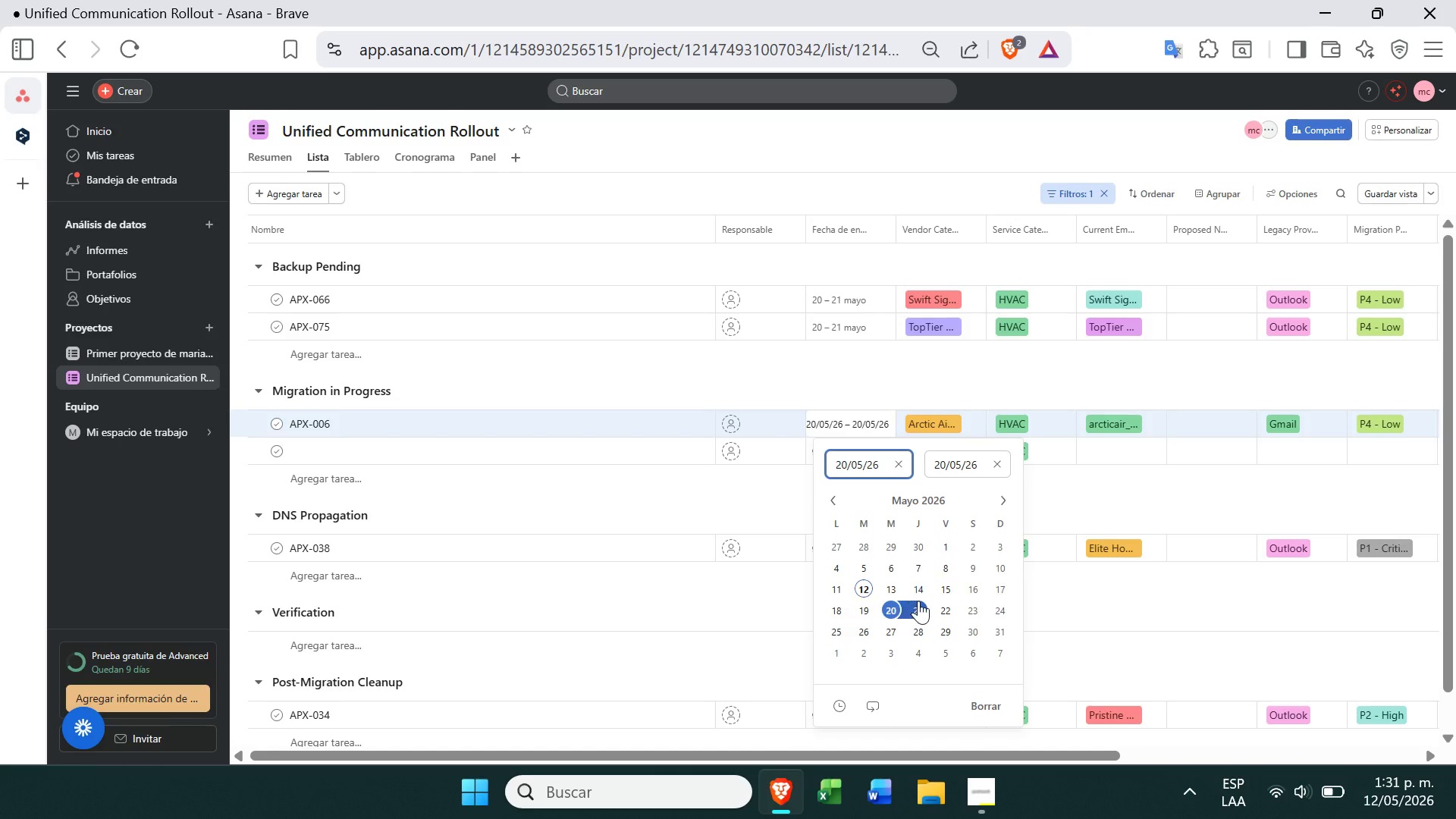 
left_click([920, 607])
 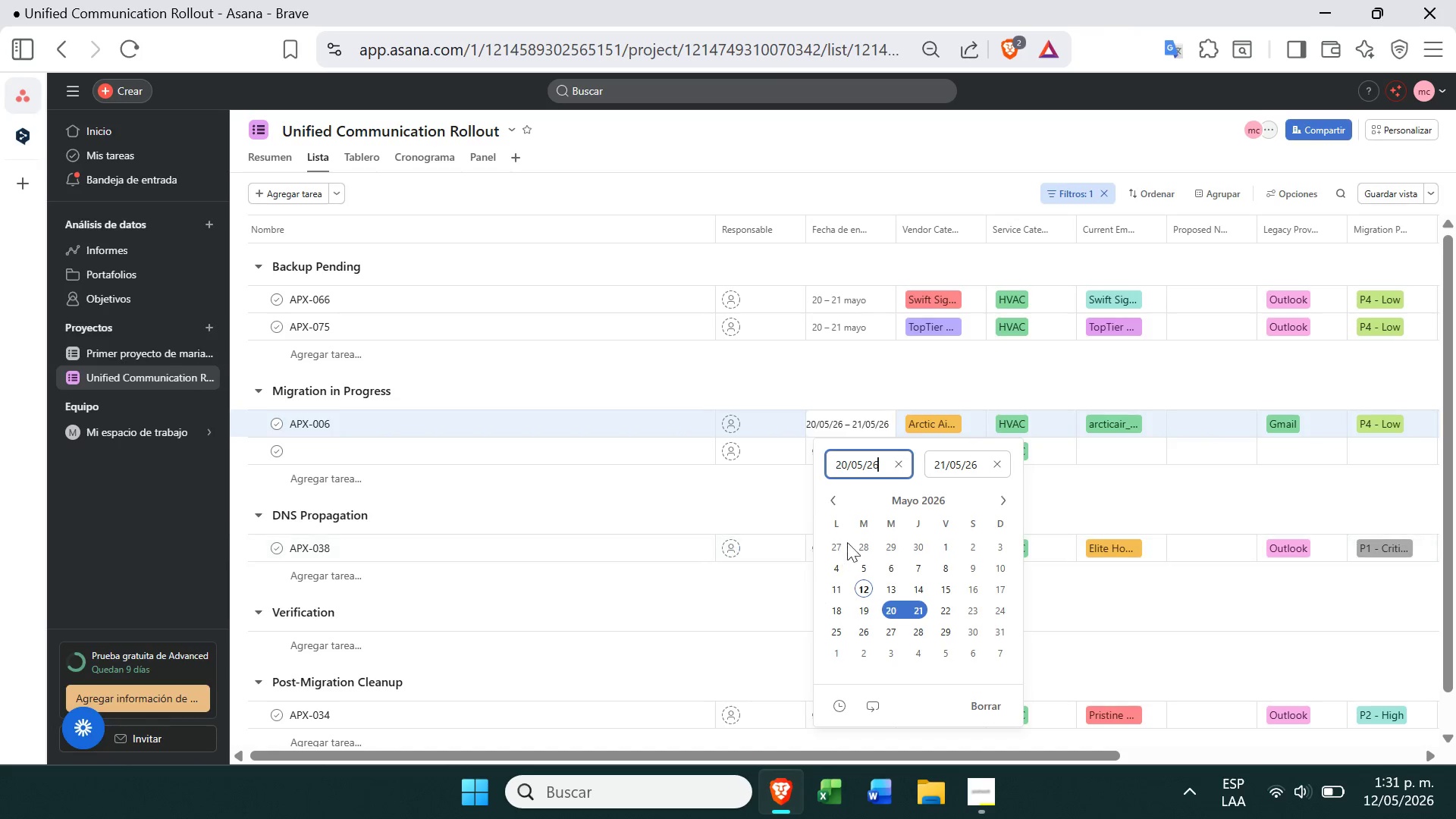 
left_click([729, 502])
 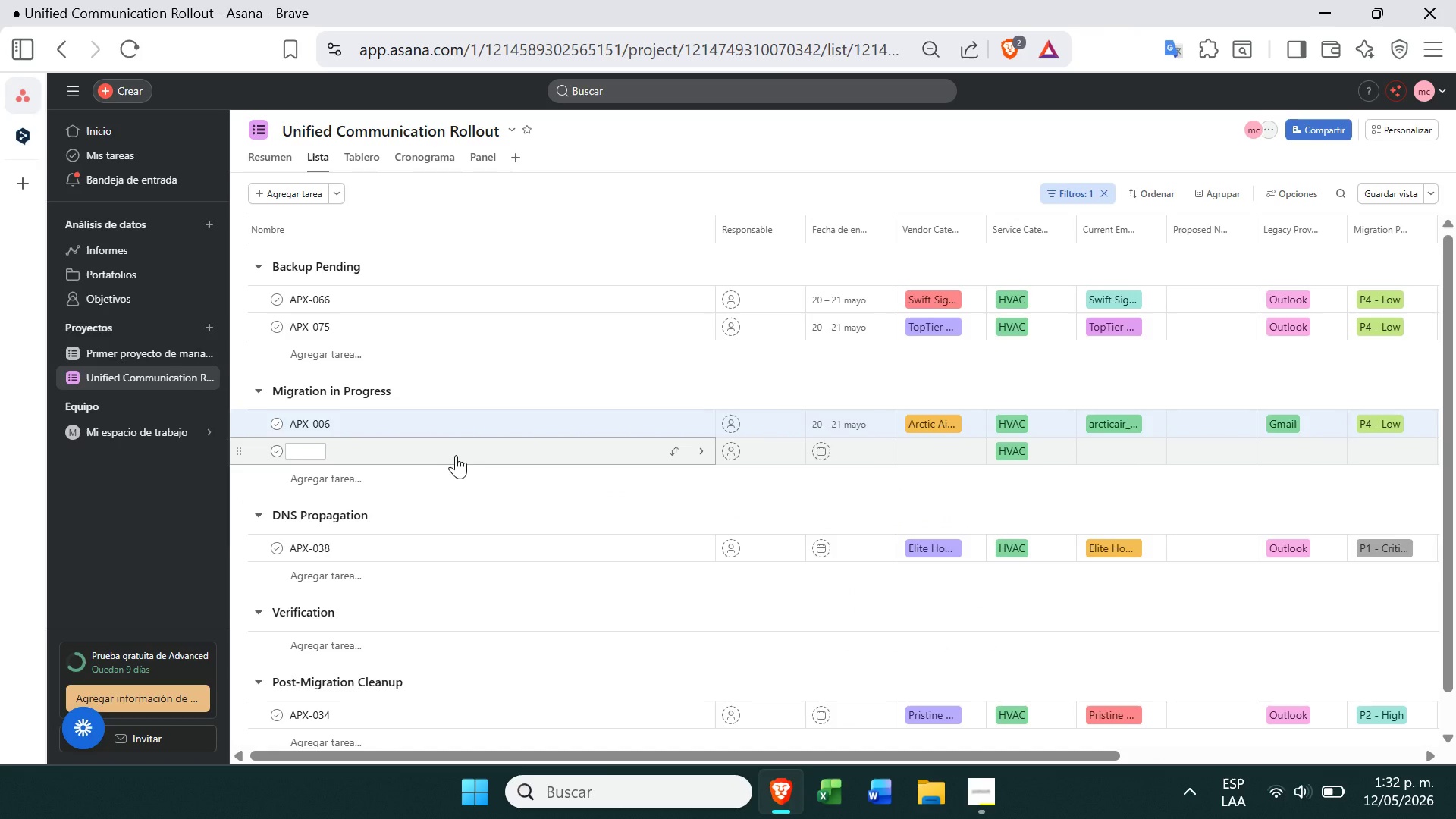 
right_click([456, 455])
 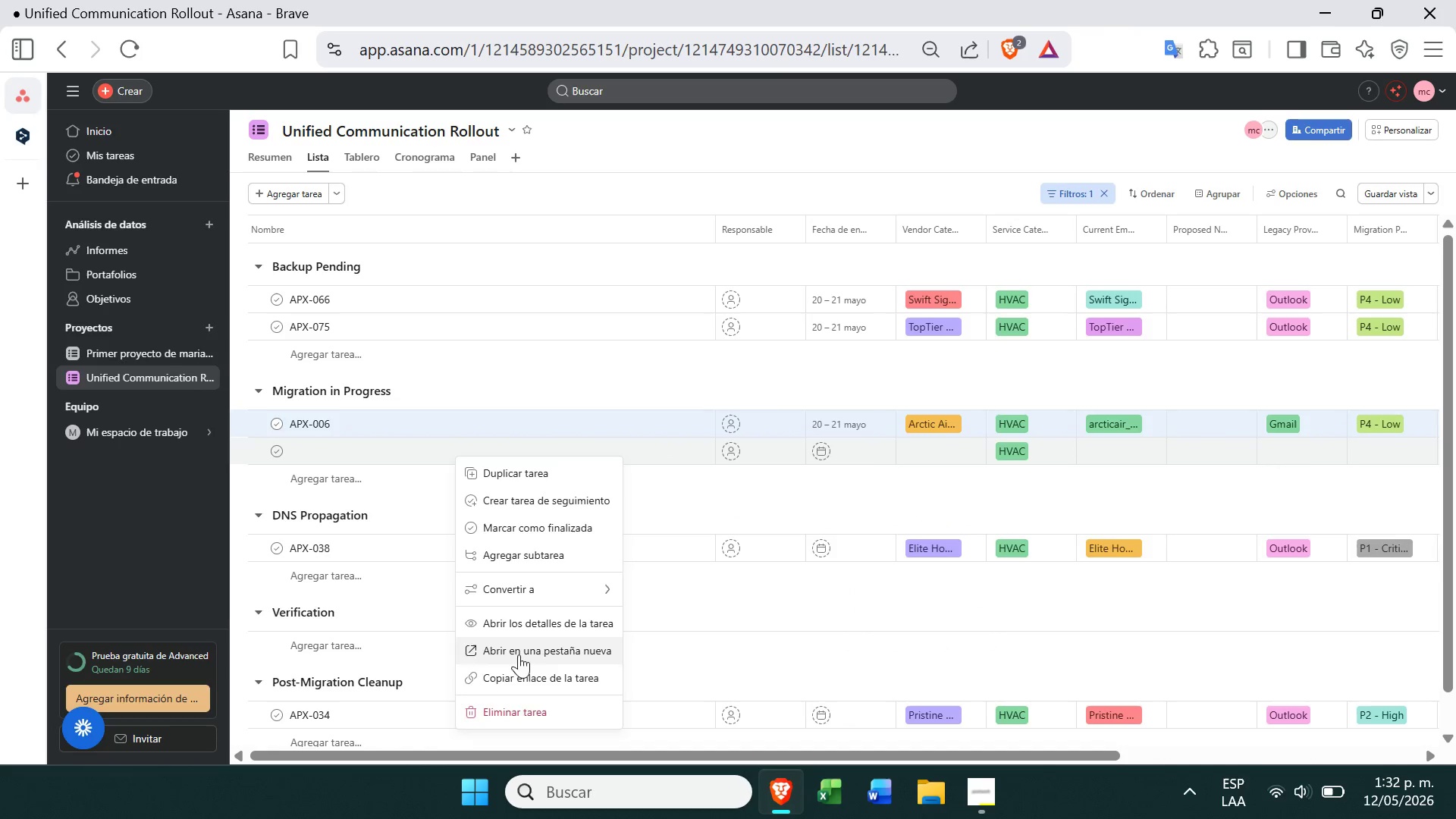 
left_click([515, 706])
 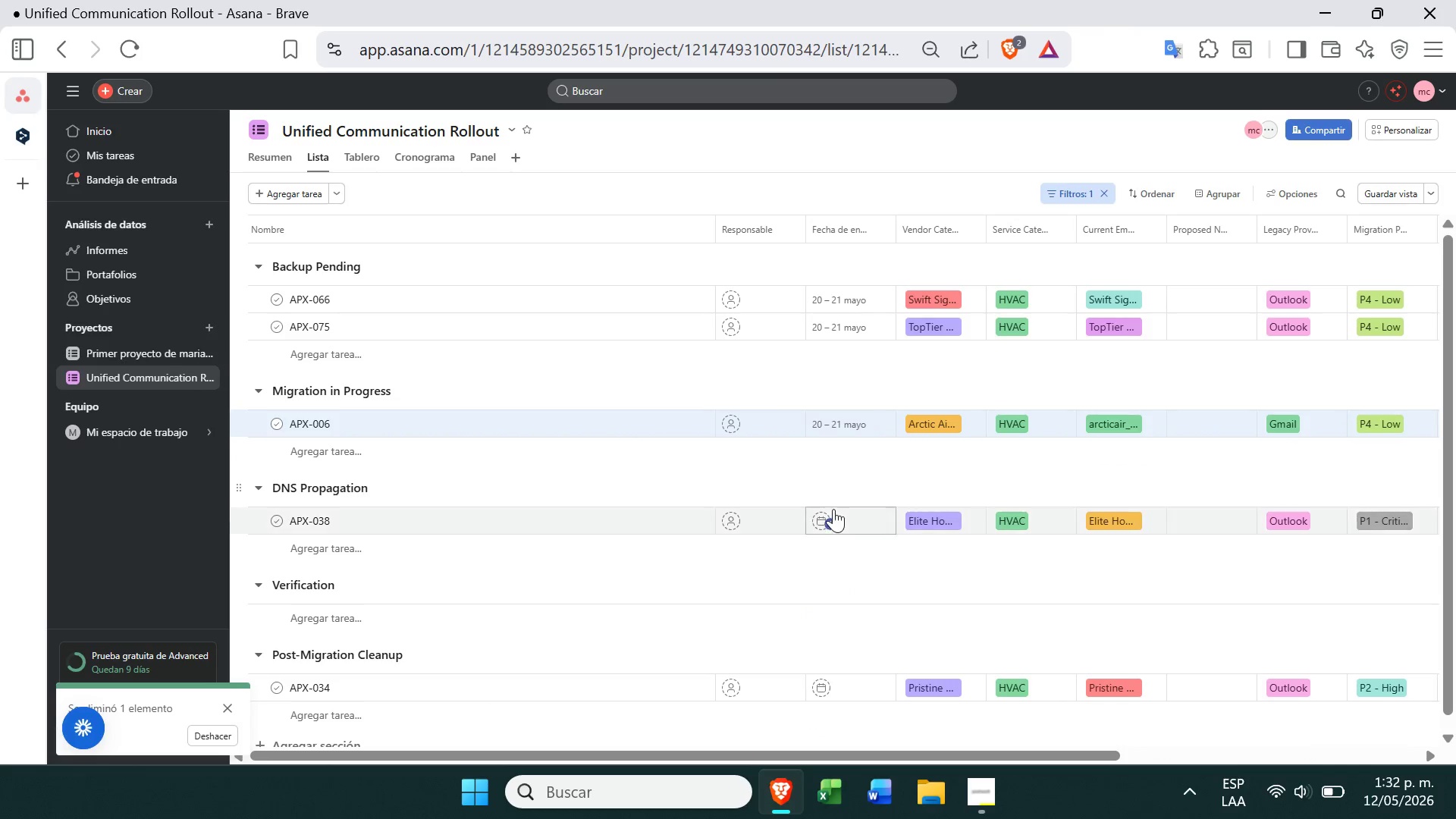 
left_click([816, 520])
 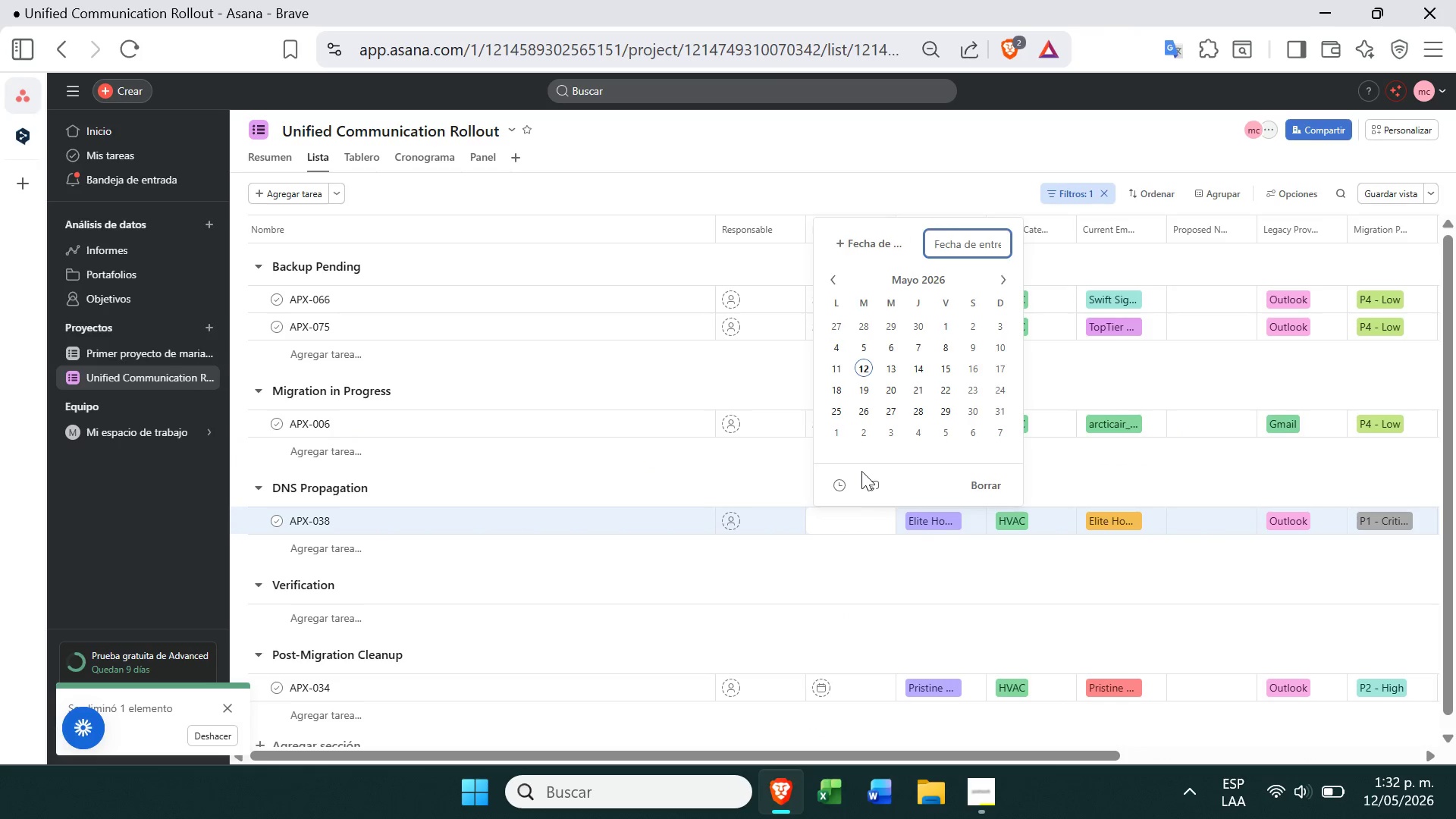 
left_click([873, 230])
 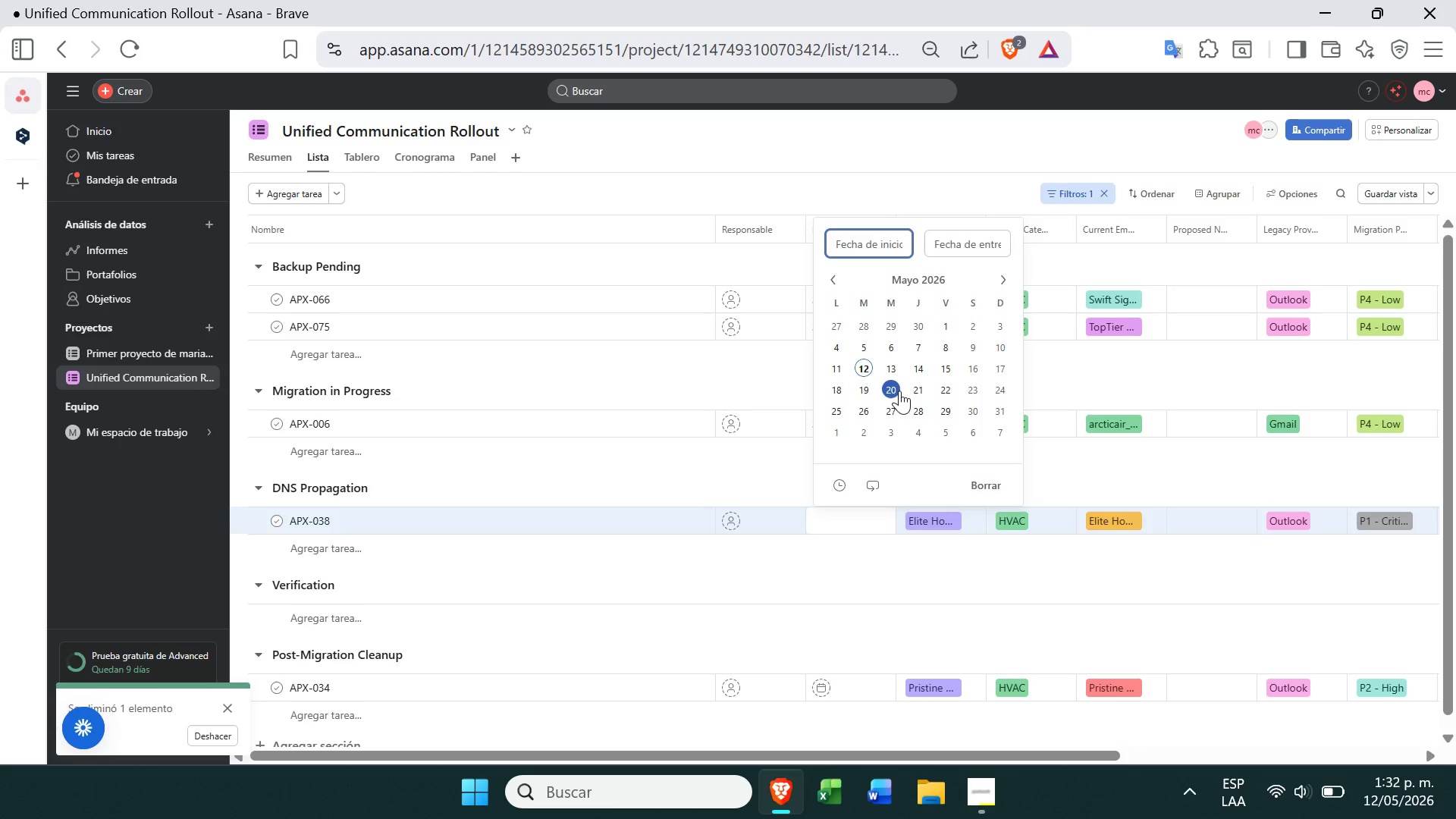 
left_click([895, 388])
 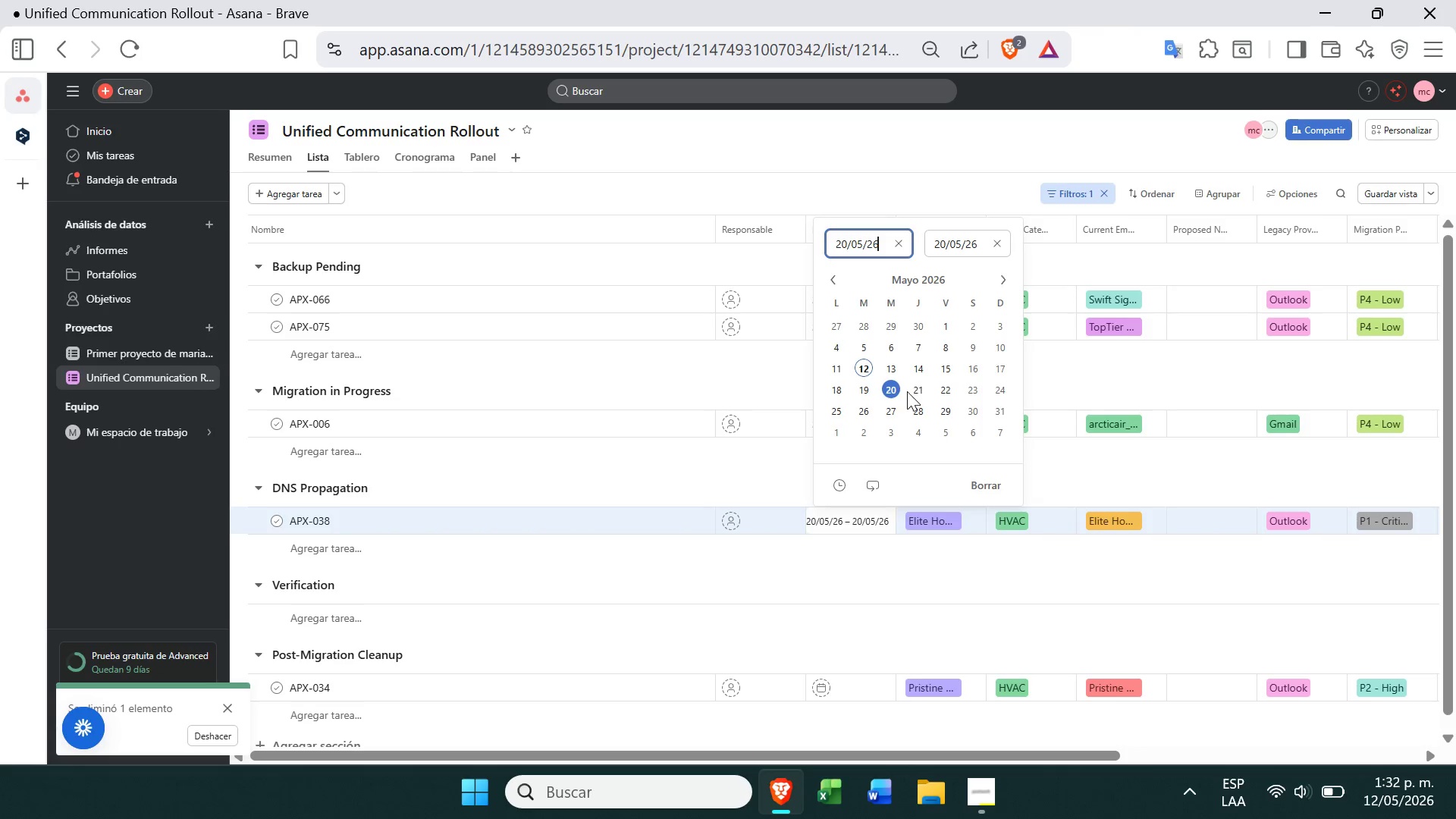 
left_click([907, 391])
 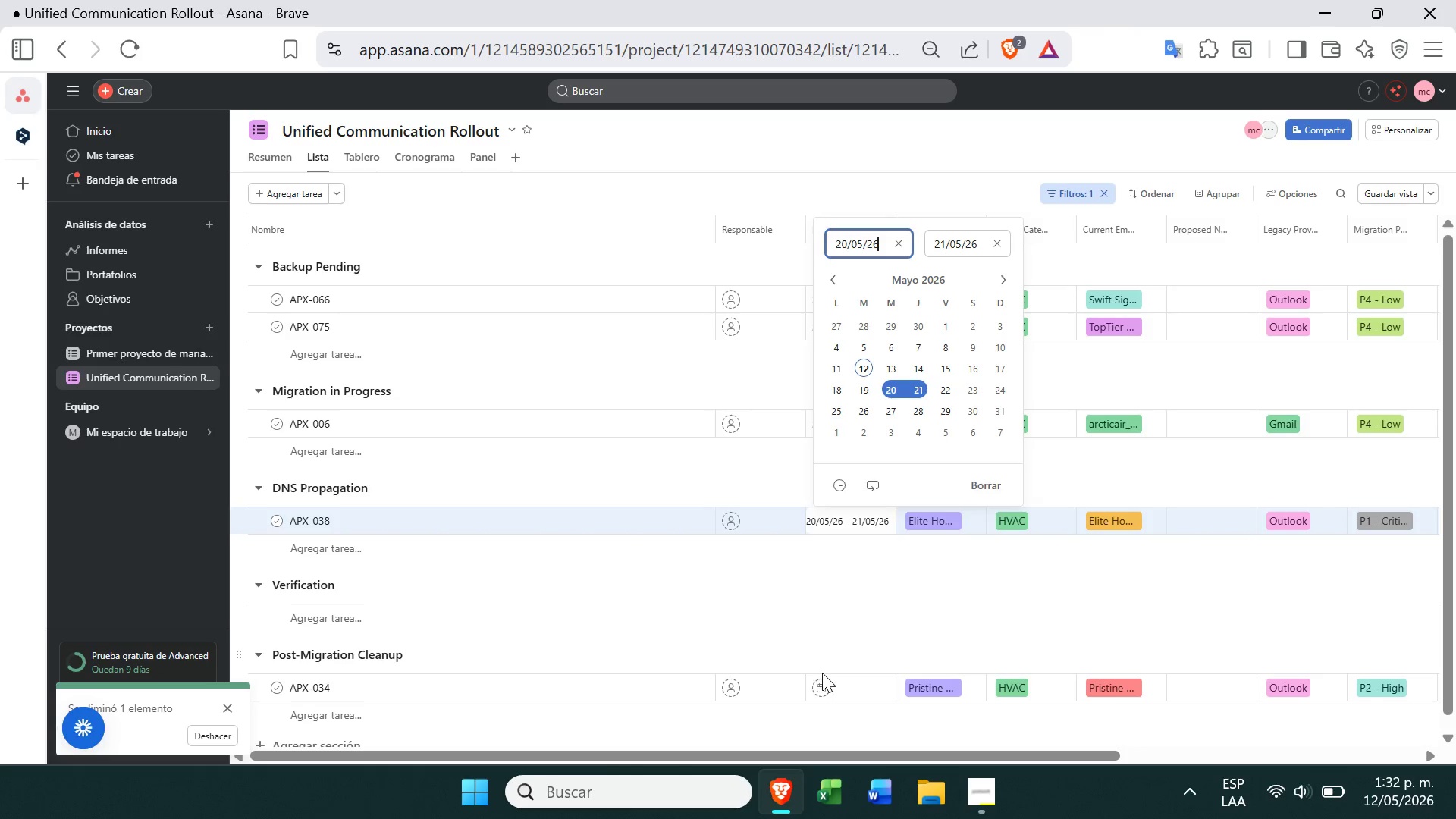 
left_click([814, 696])
 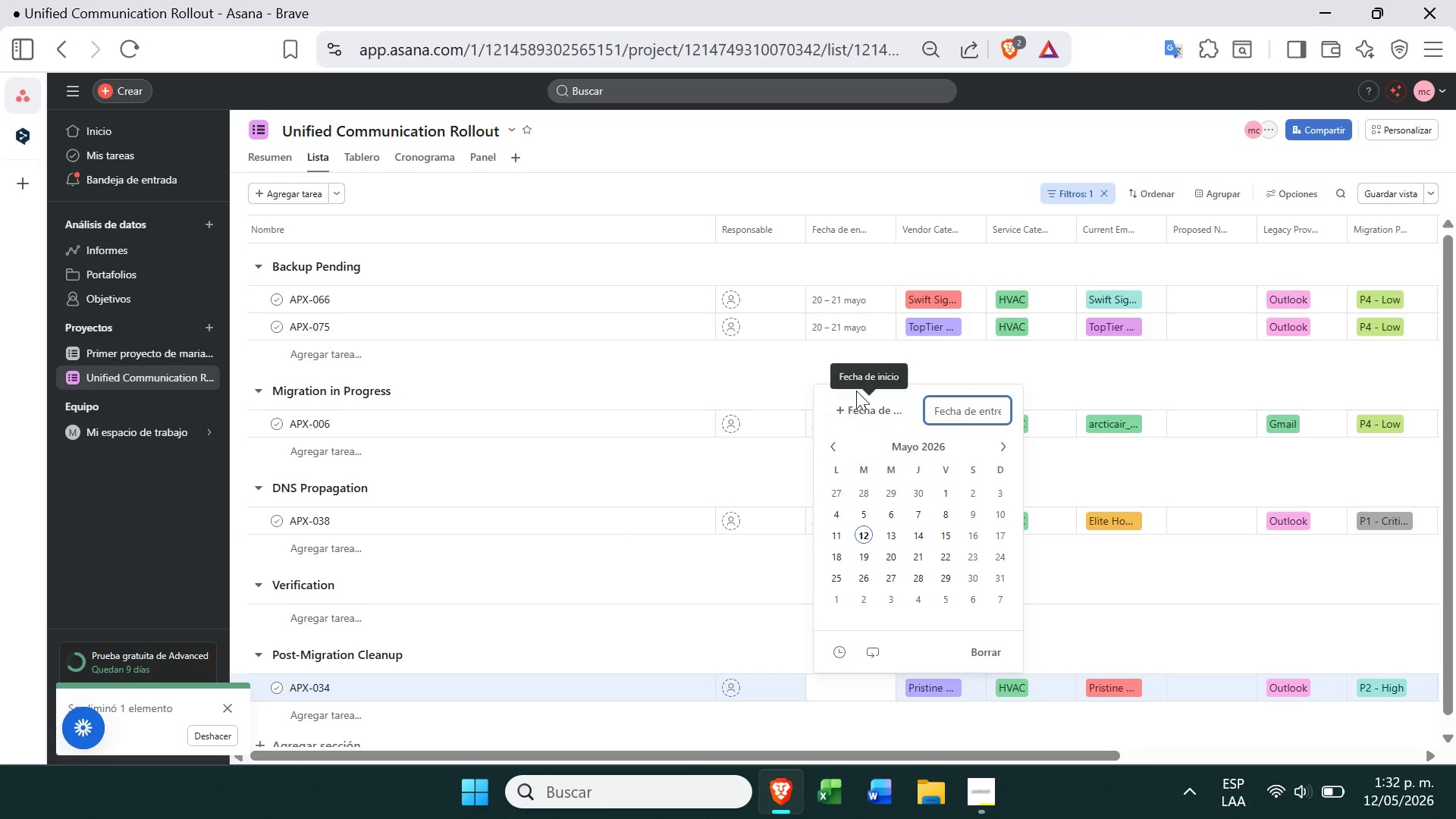 
left_click([872, 411])
 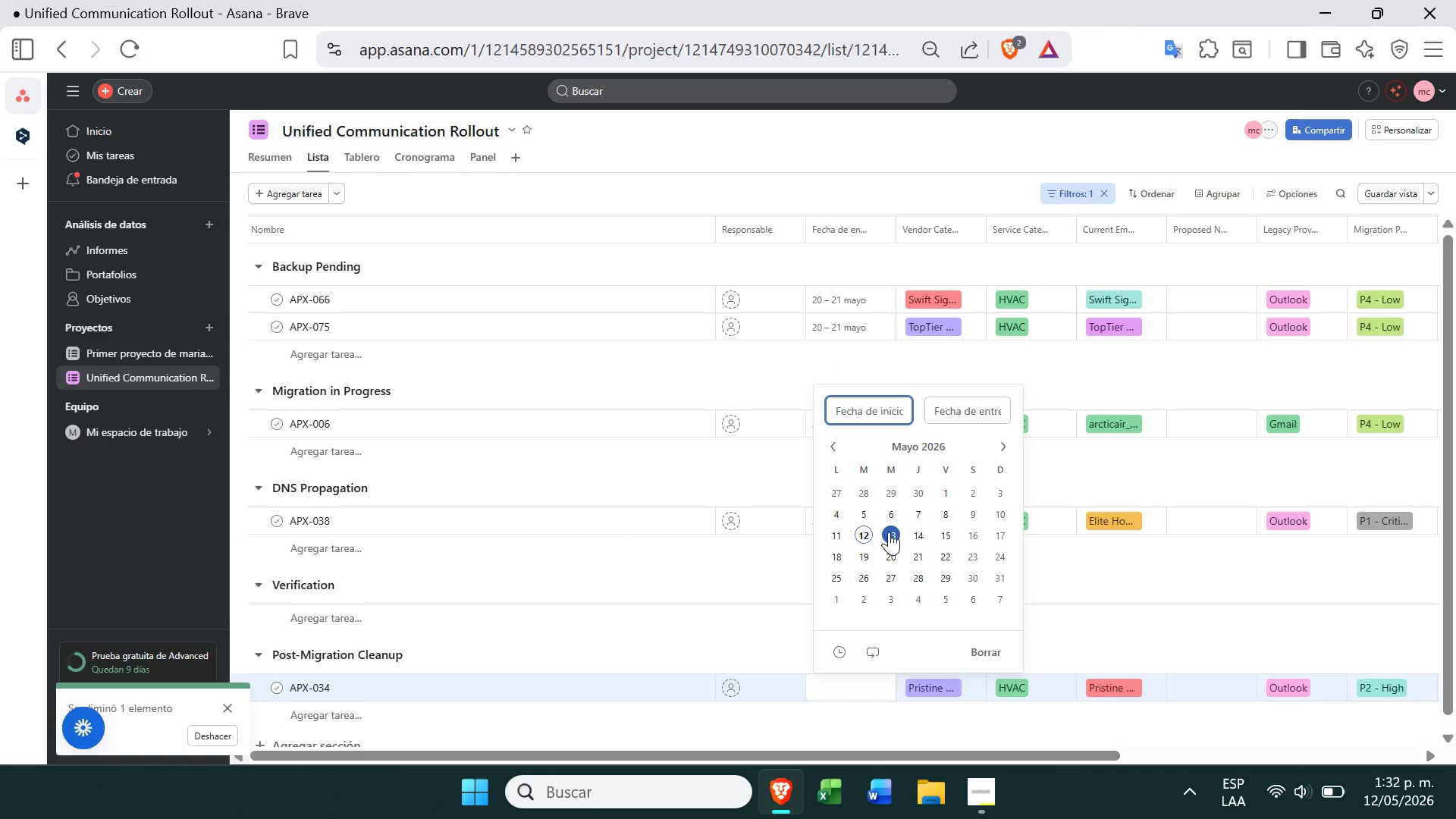 
left_click([891, 556])
 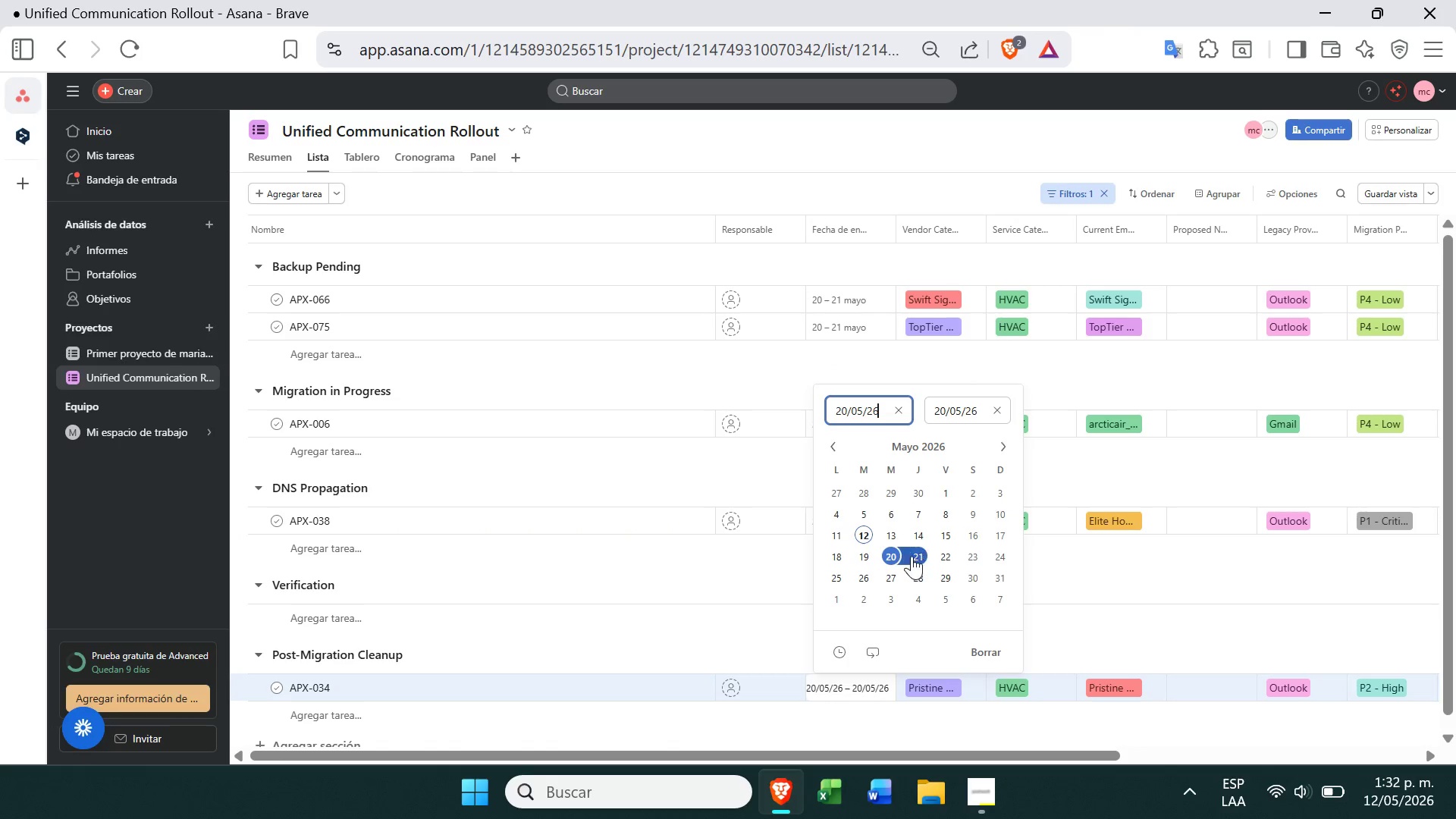 
left_click([912, 556])
 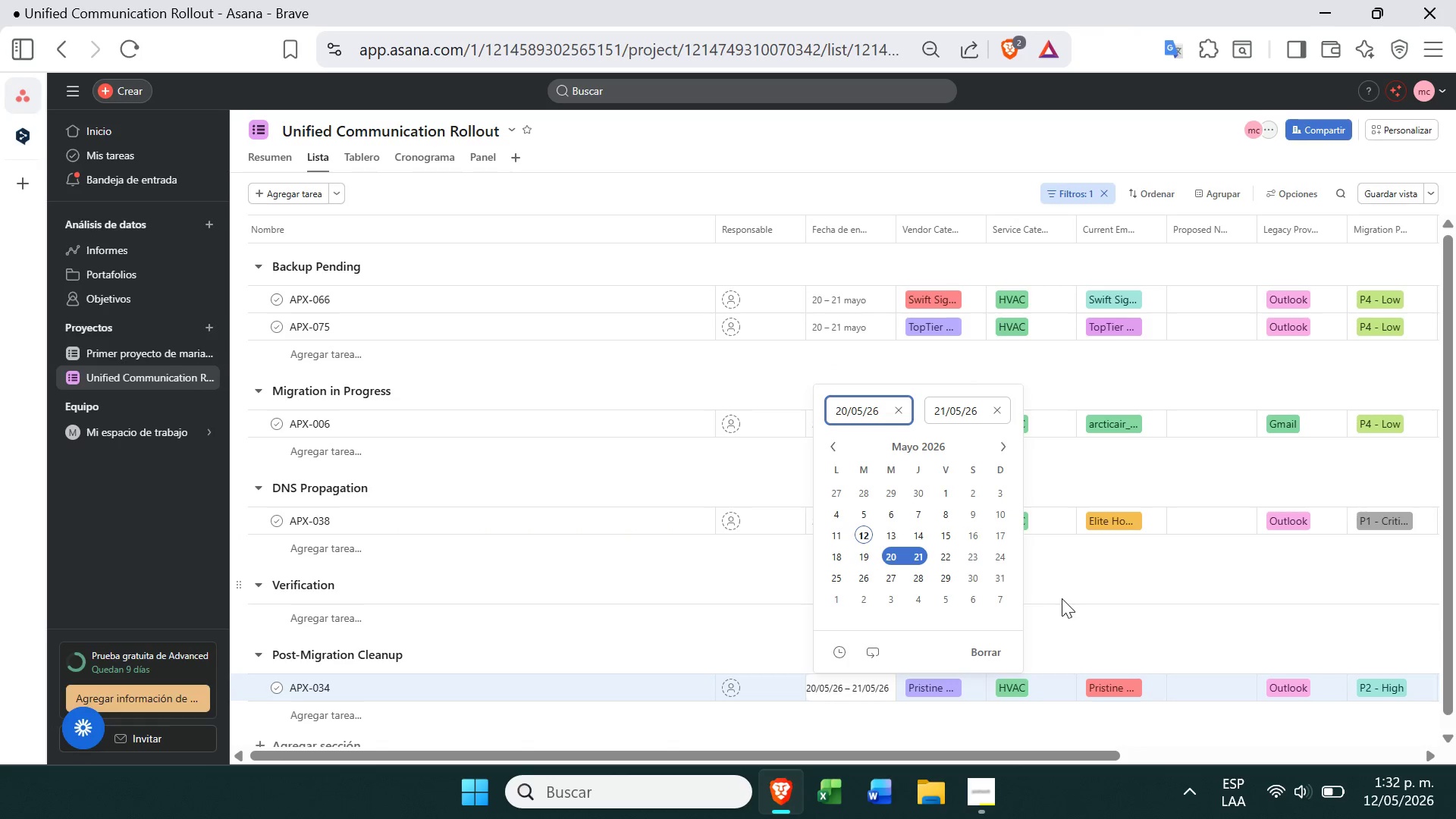 
left_click([1070, 669])
 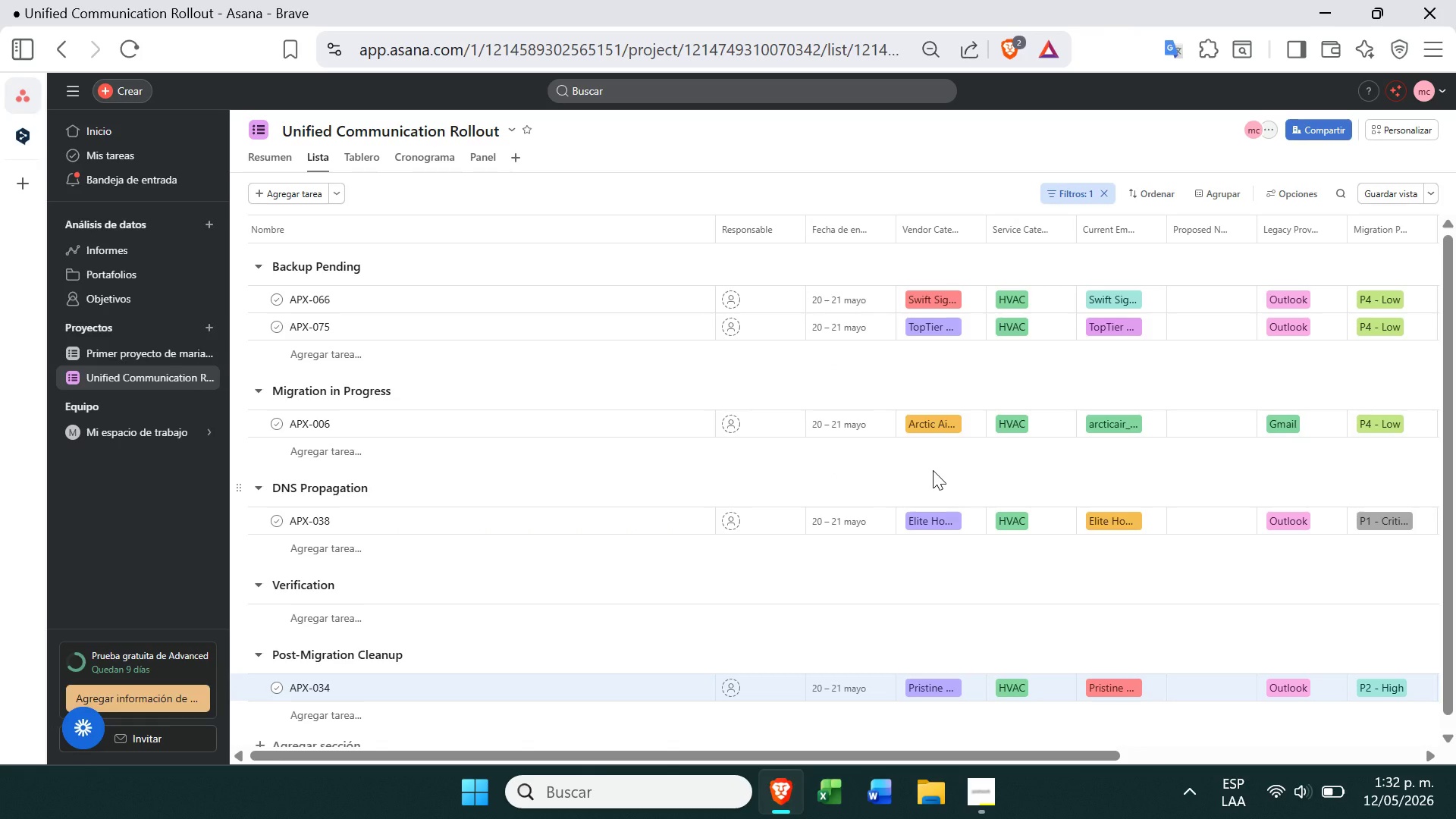 
wait(13.11)
 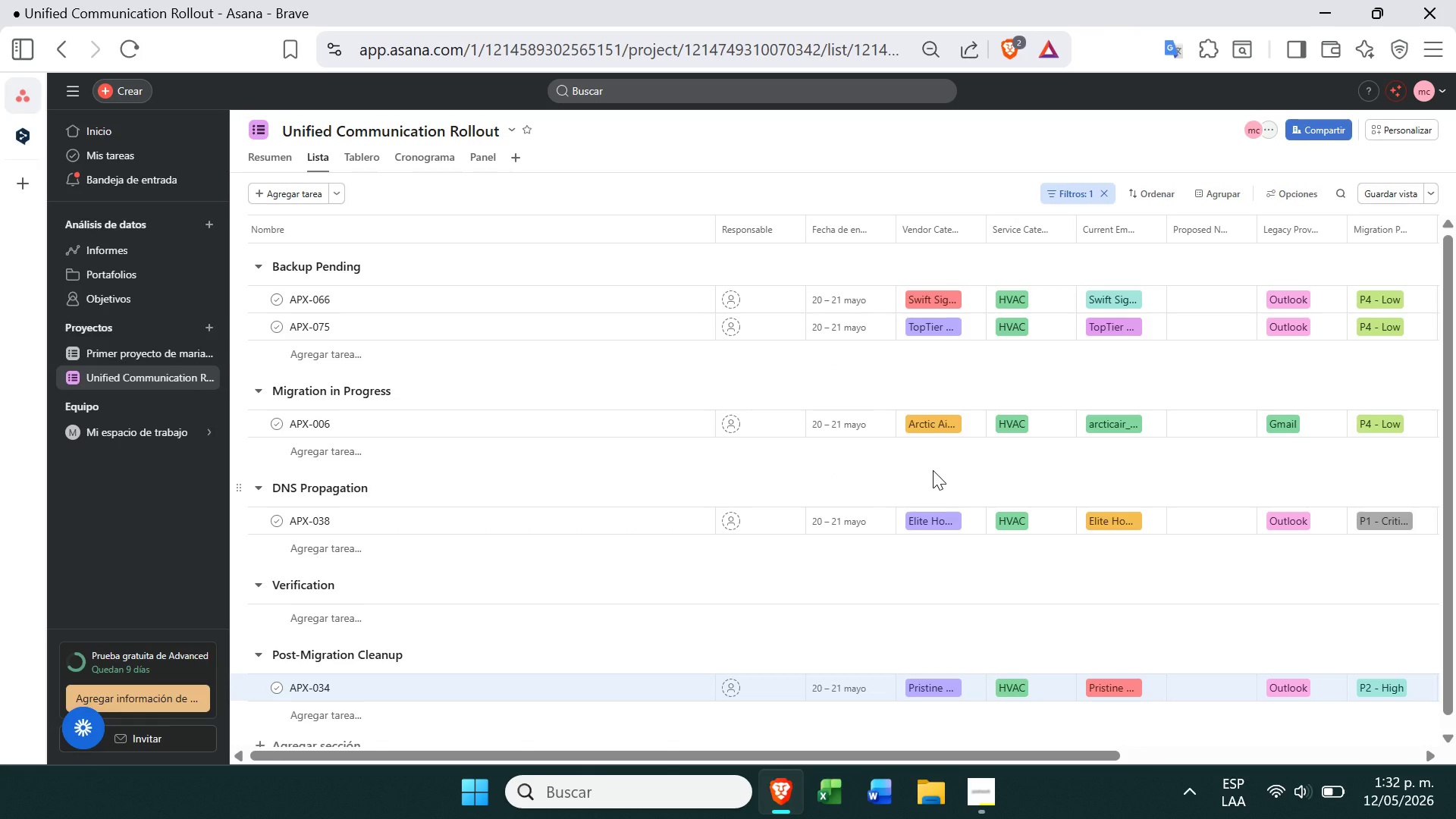 
left_click([1078, 188])
 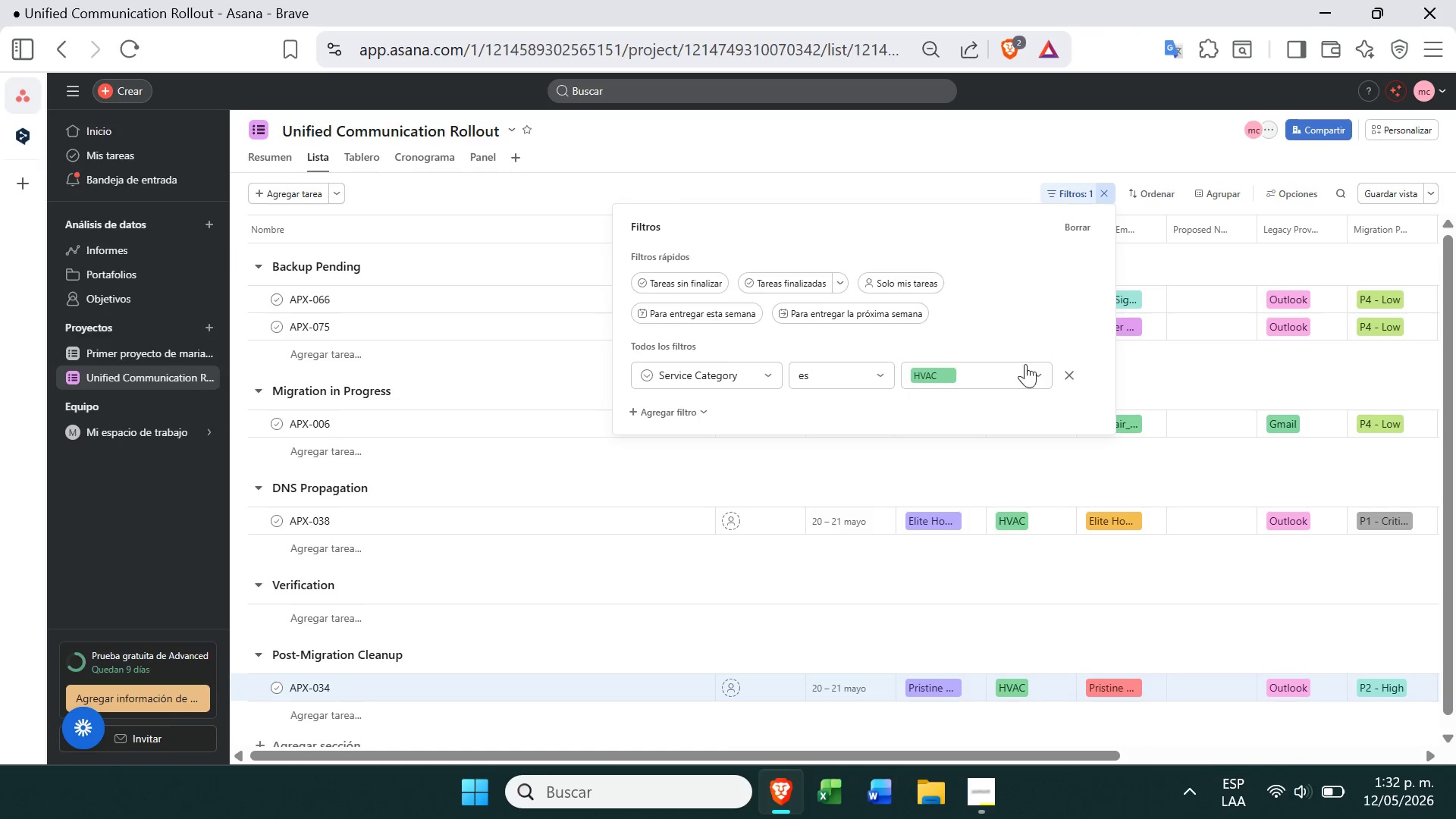 
left_click([1033, 363])
 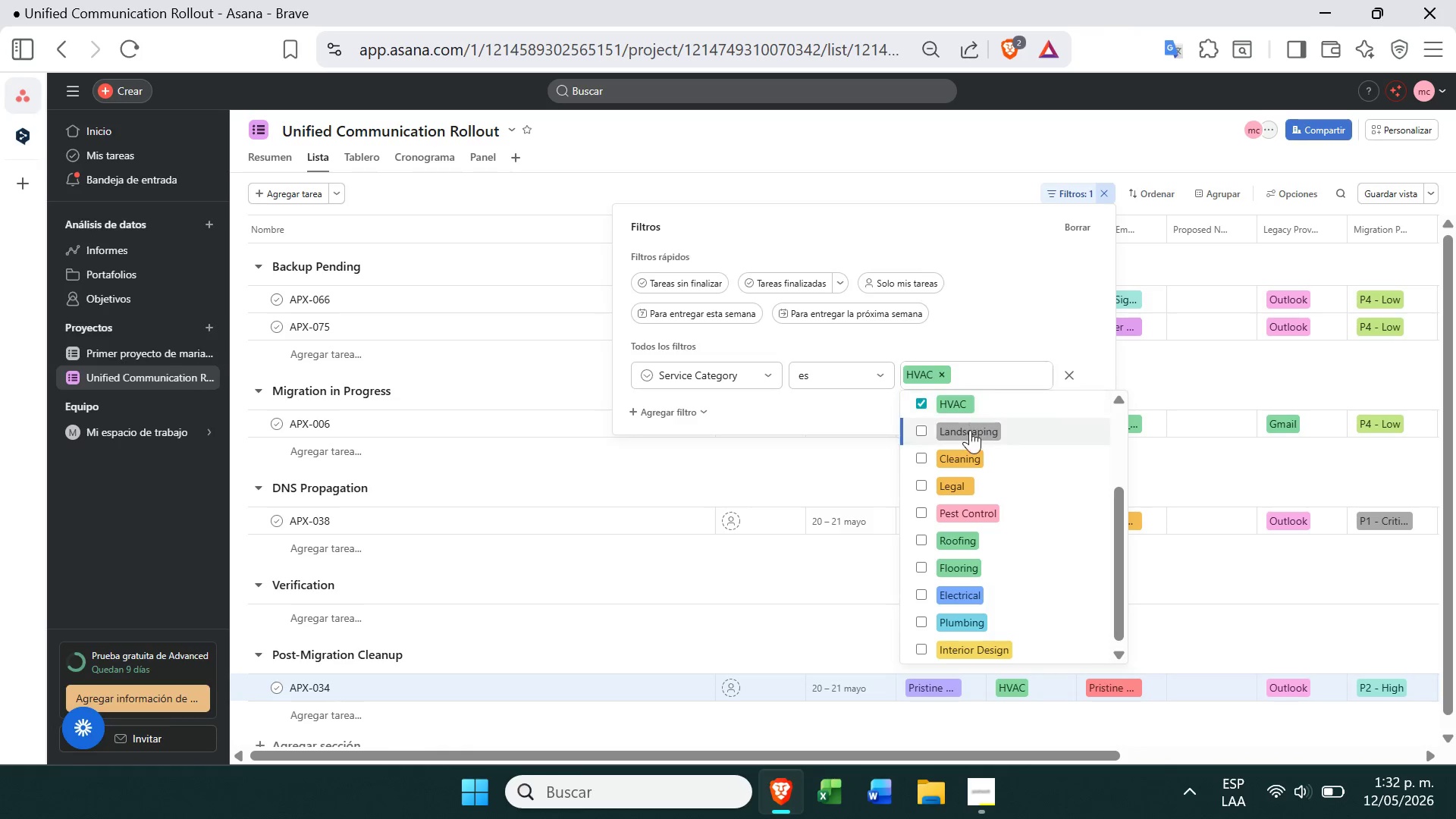 
left_click([927, 463])
 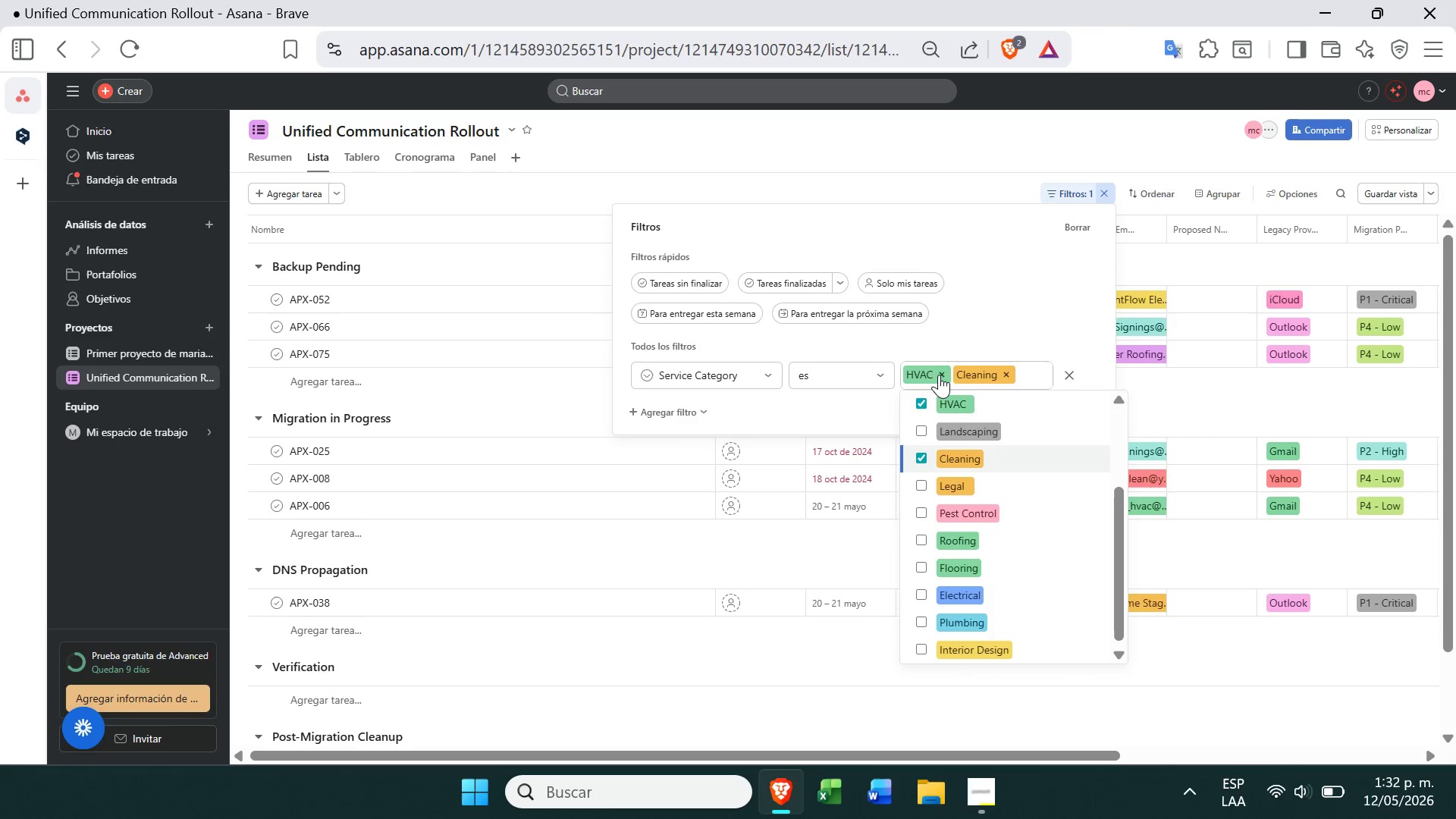 
left_click([941, 375])
 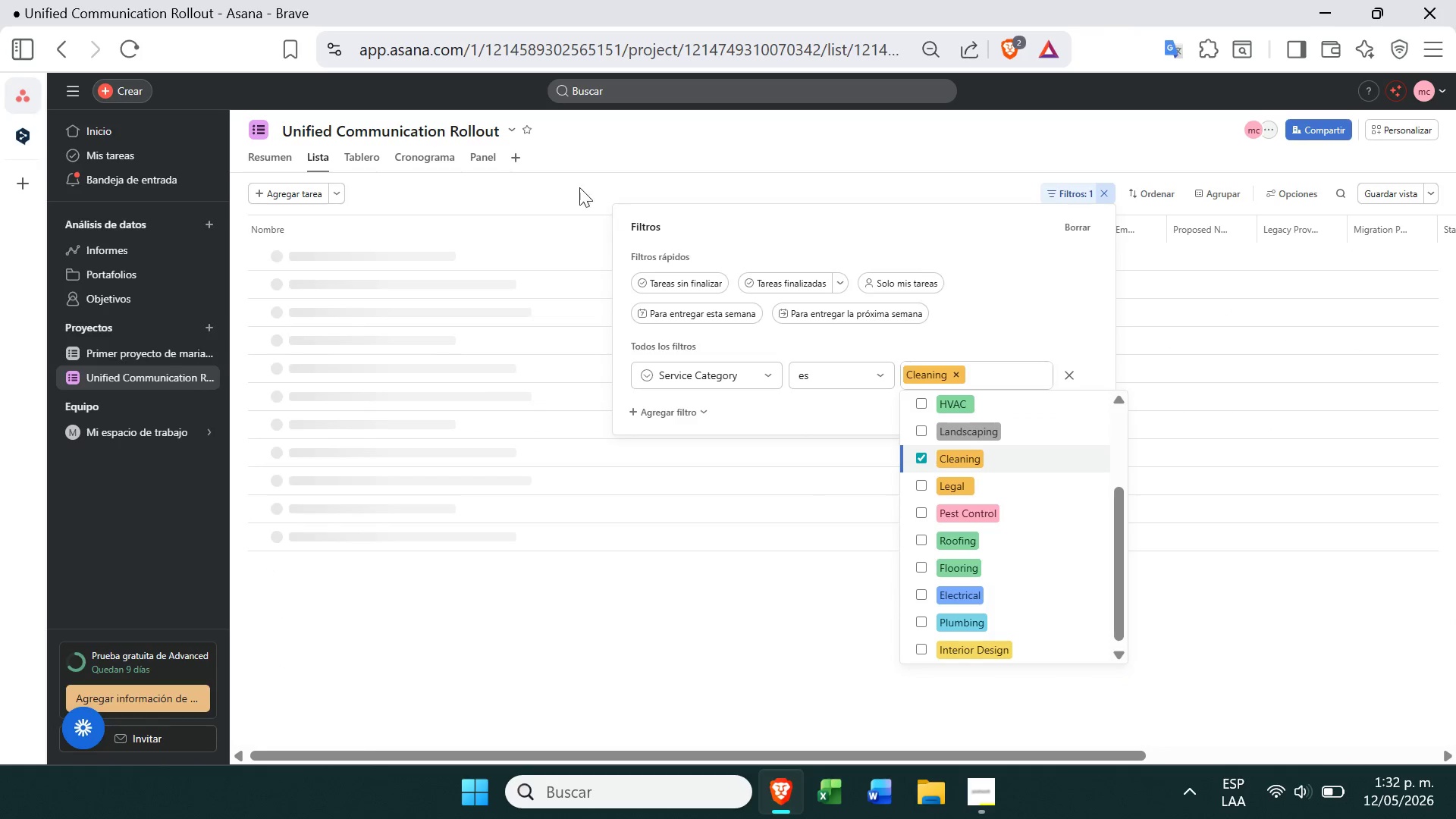 
left_click([607, 190])
 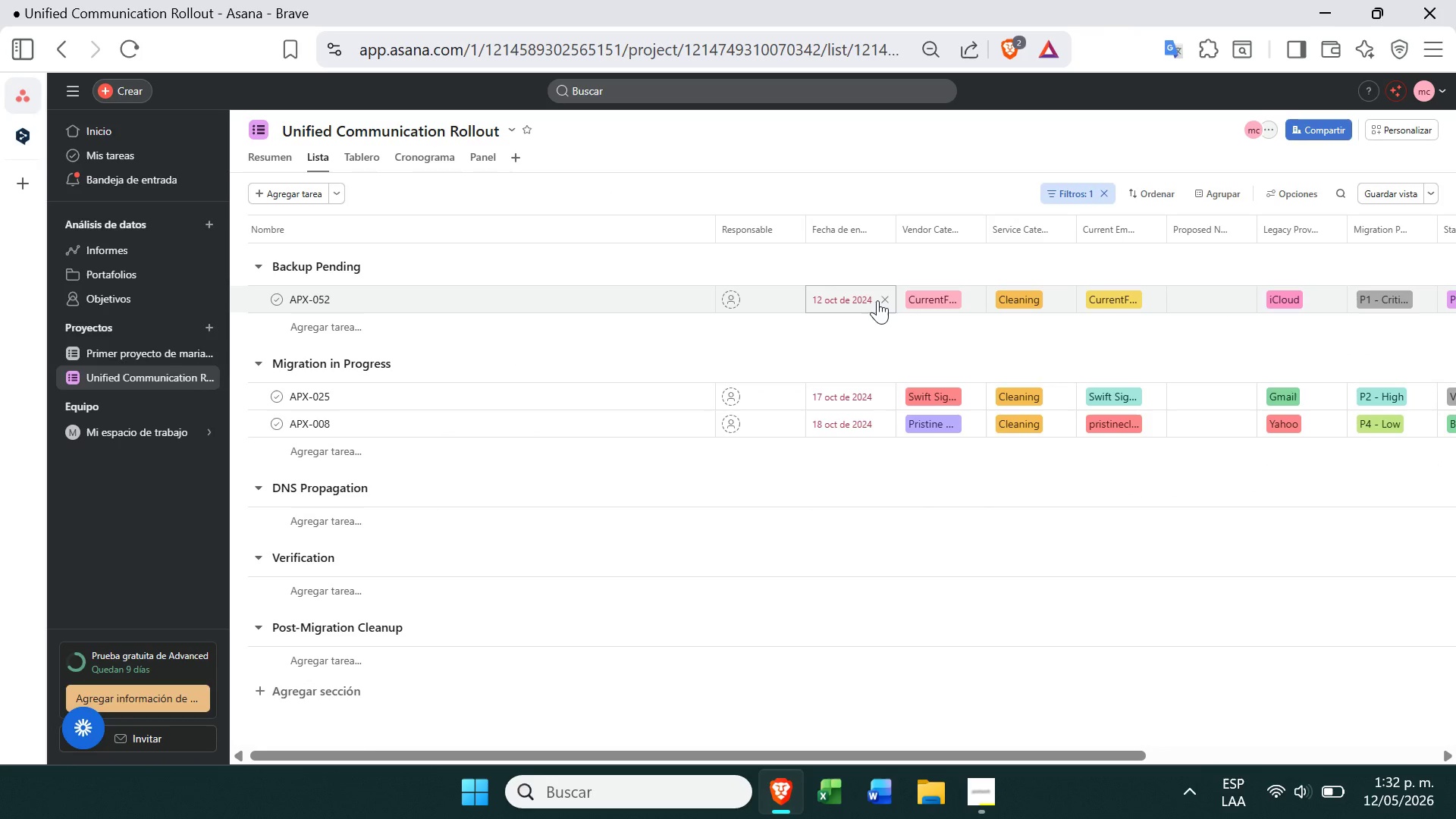 
left_click([883, 297])
 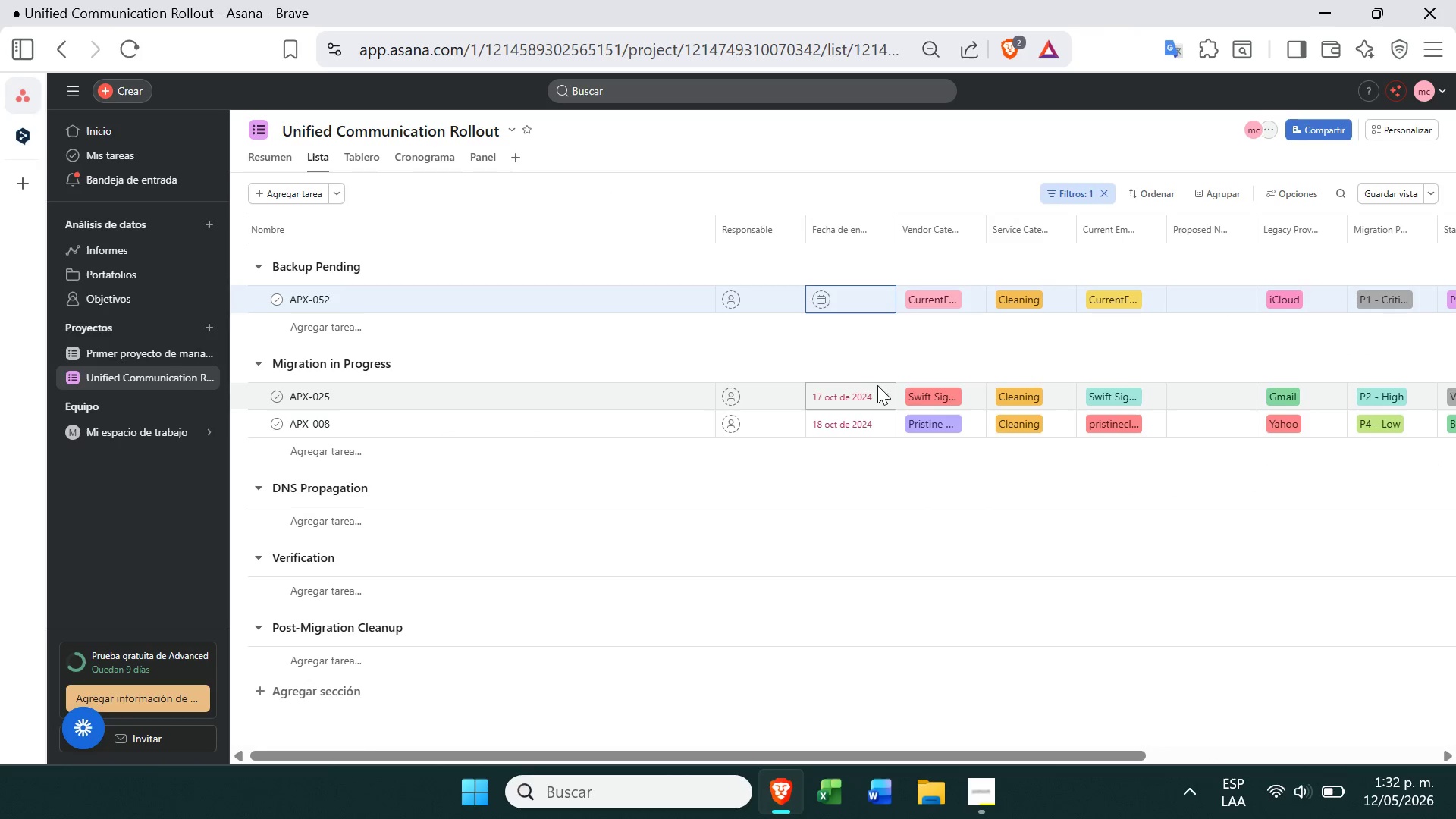 
left_click([883, 394])
 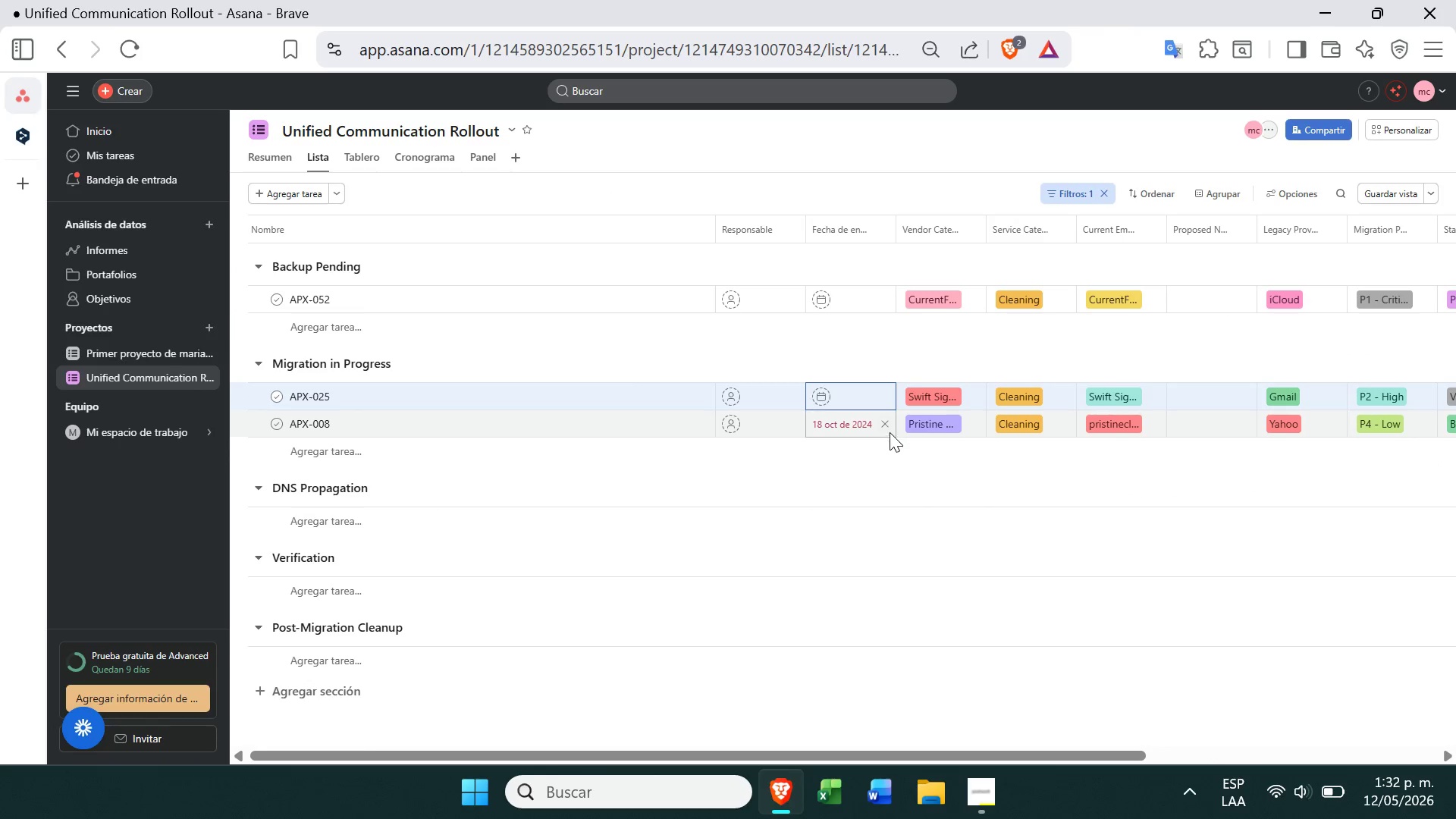 
left_click([891, 422])
 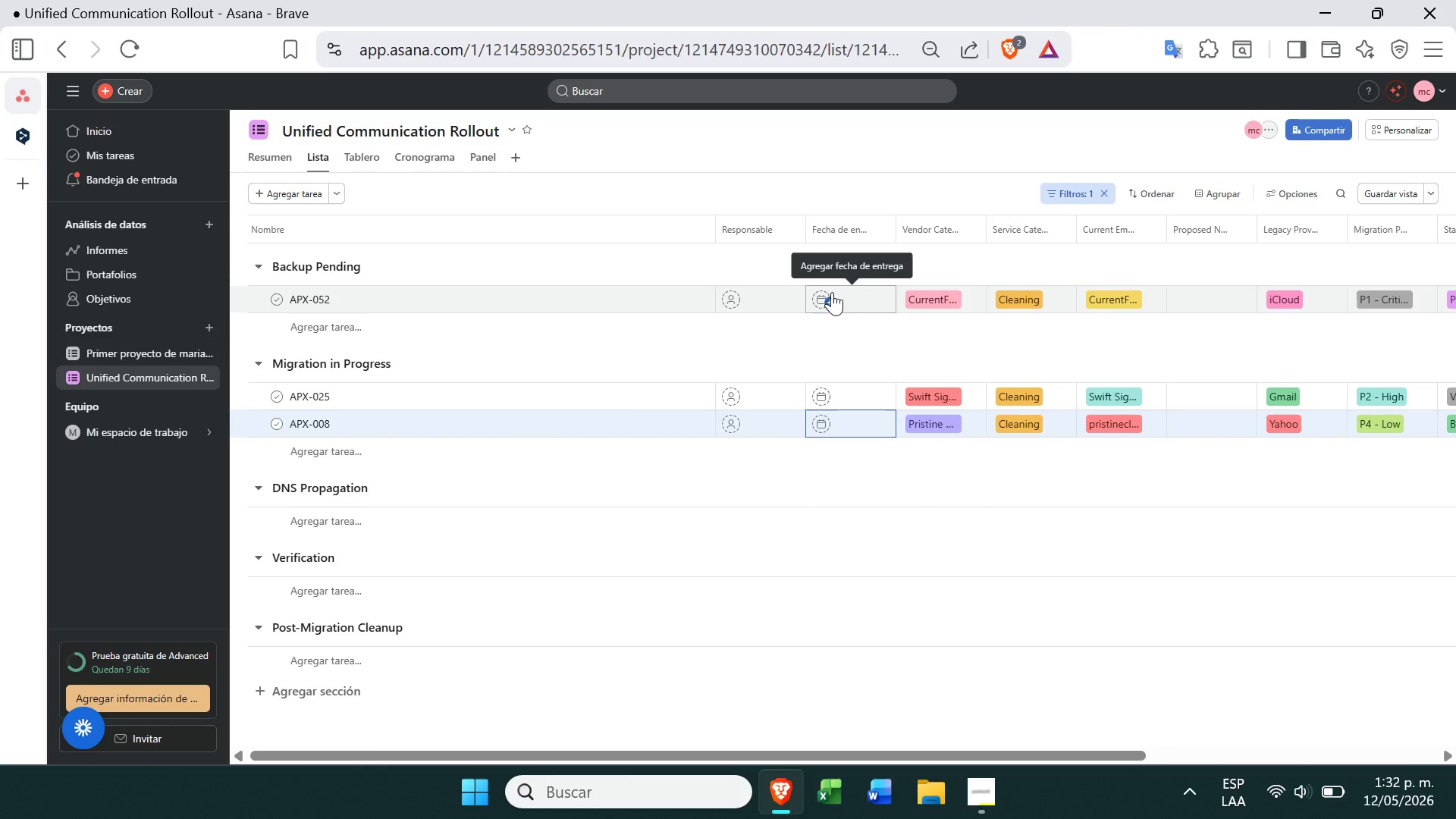 
left_click([818, 300])
 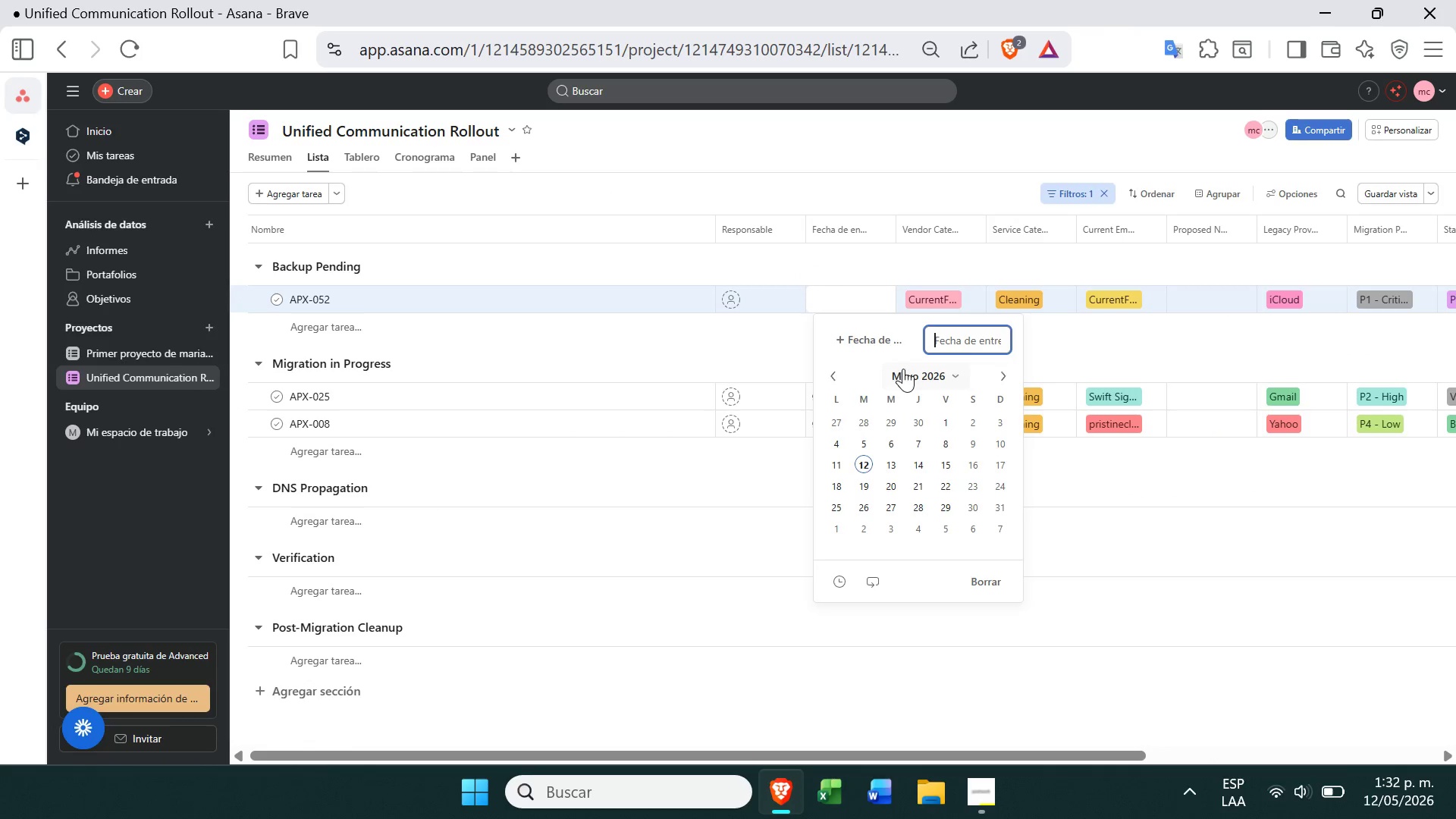 
left_click([864, 349])
 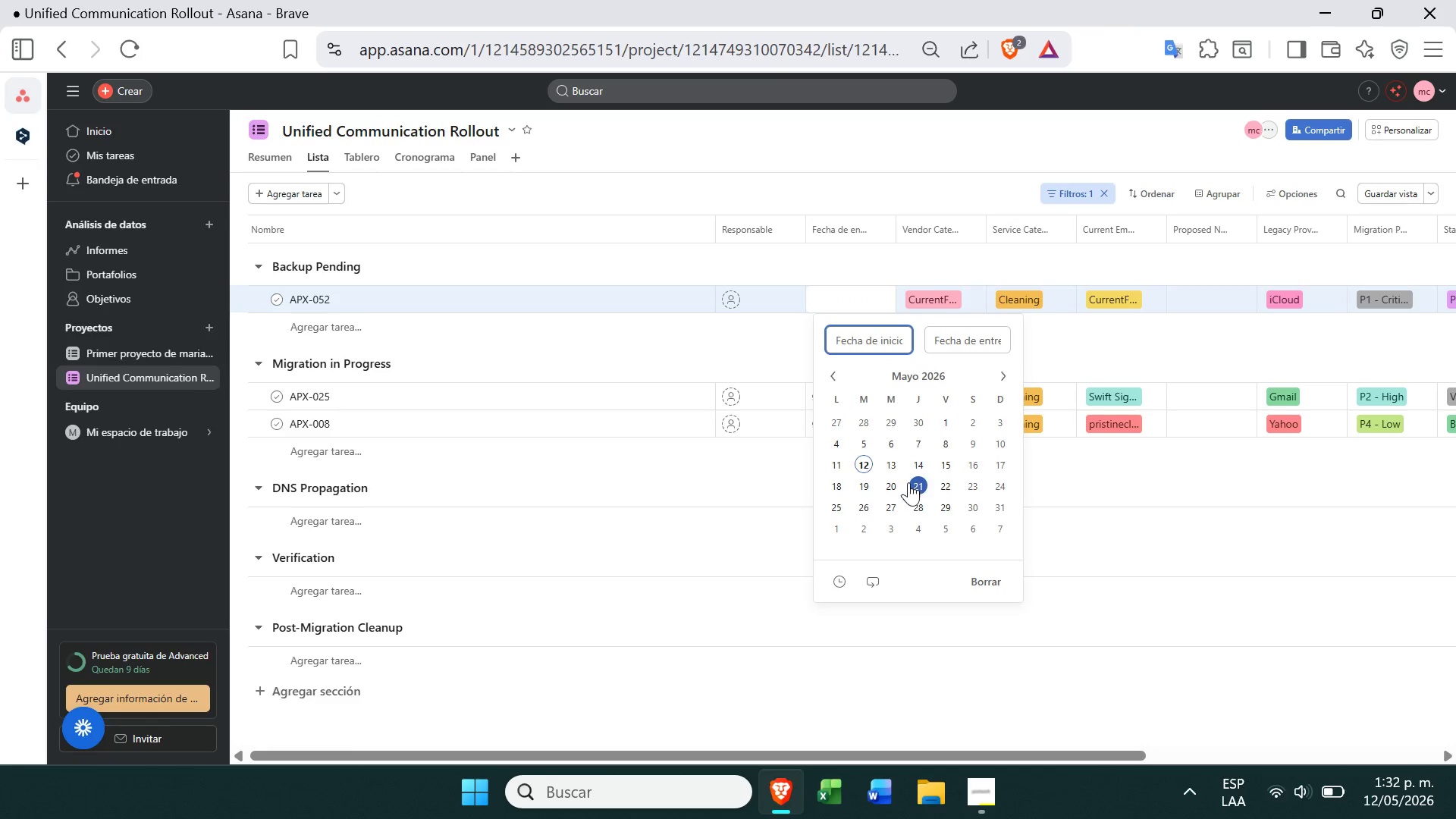 
left_click([921, 482])
 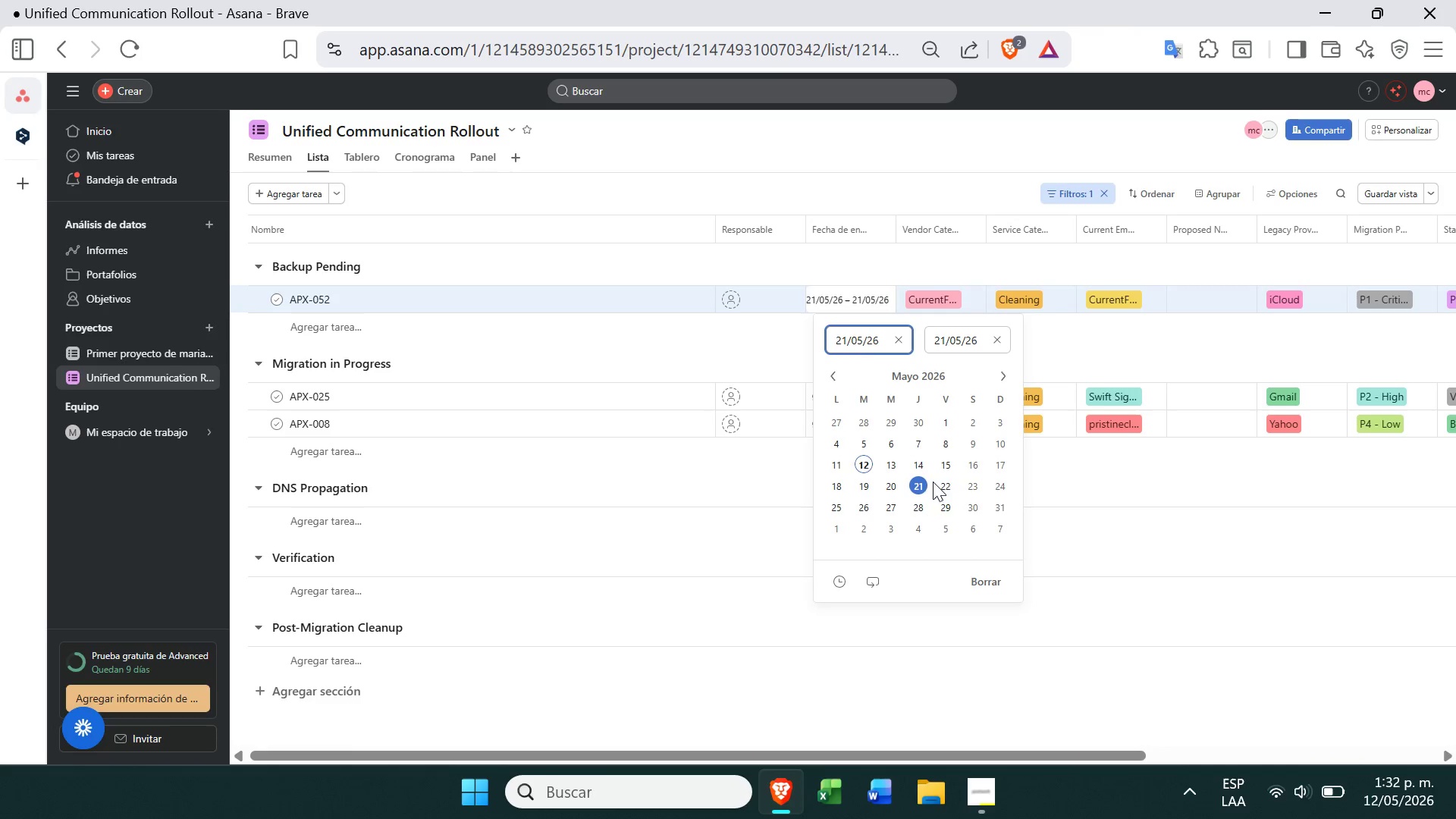 
left_click([938, 481])
 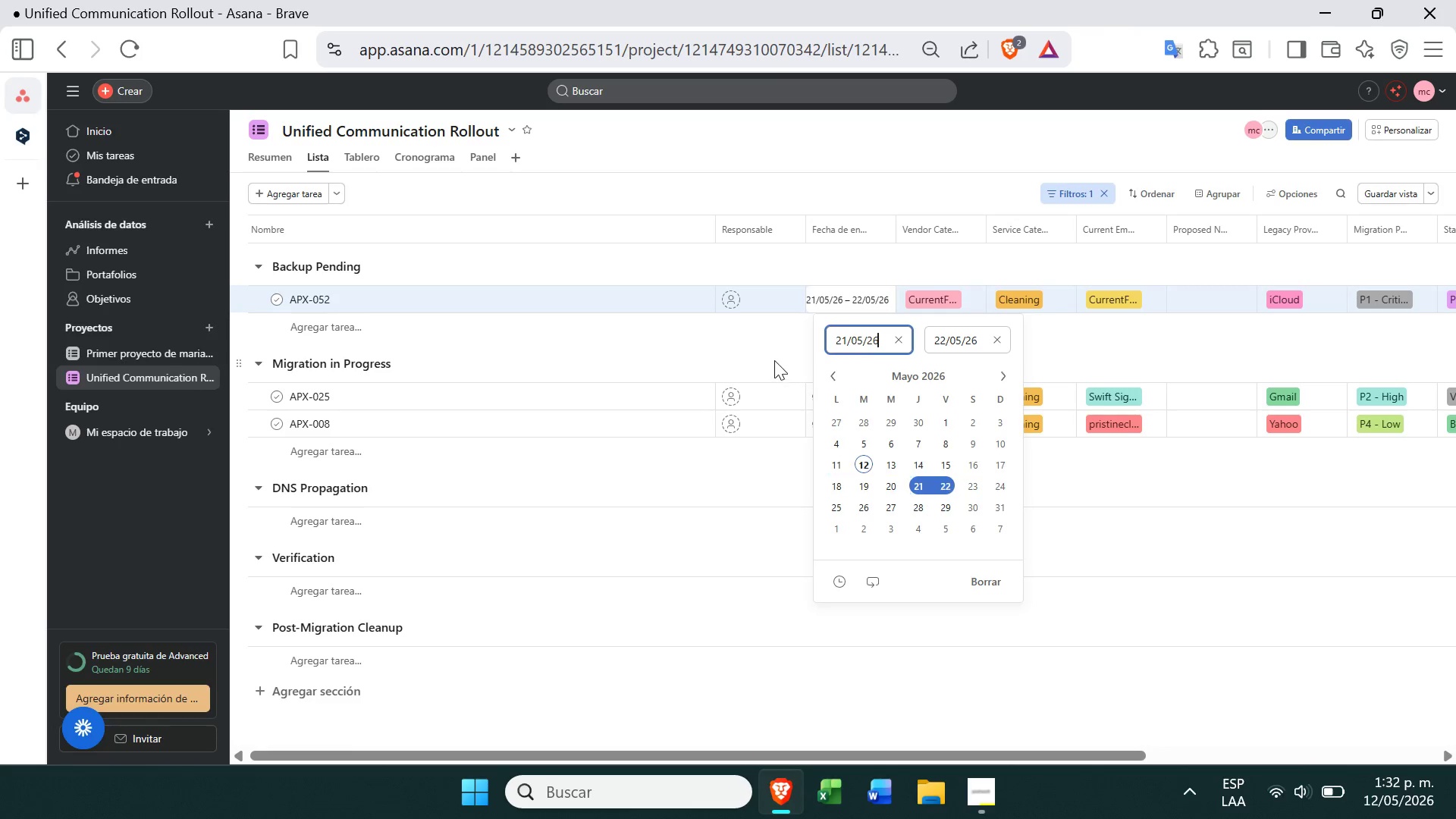 
left_click([767, 353])
 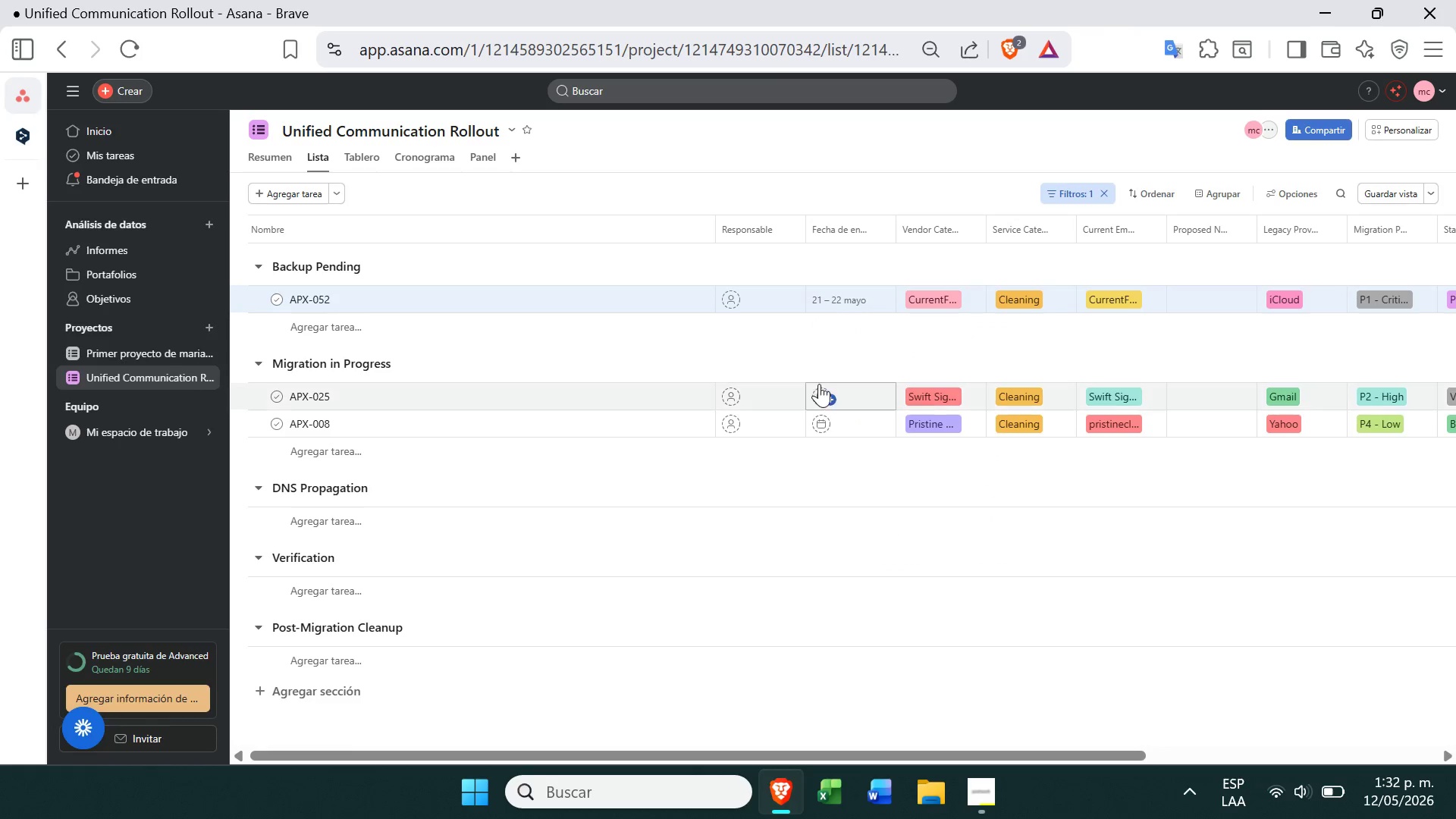 
left_click([817, 389])
 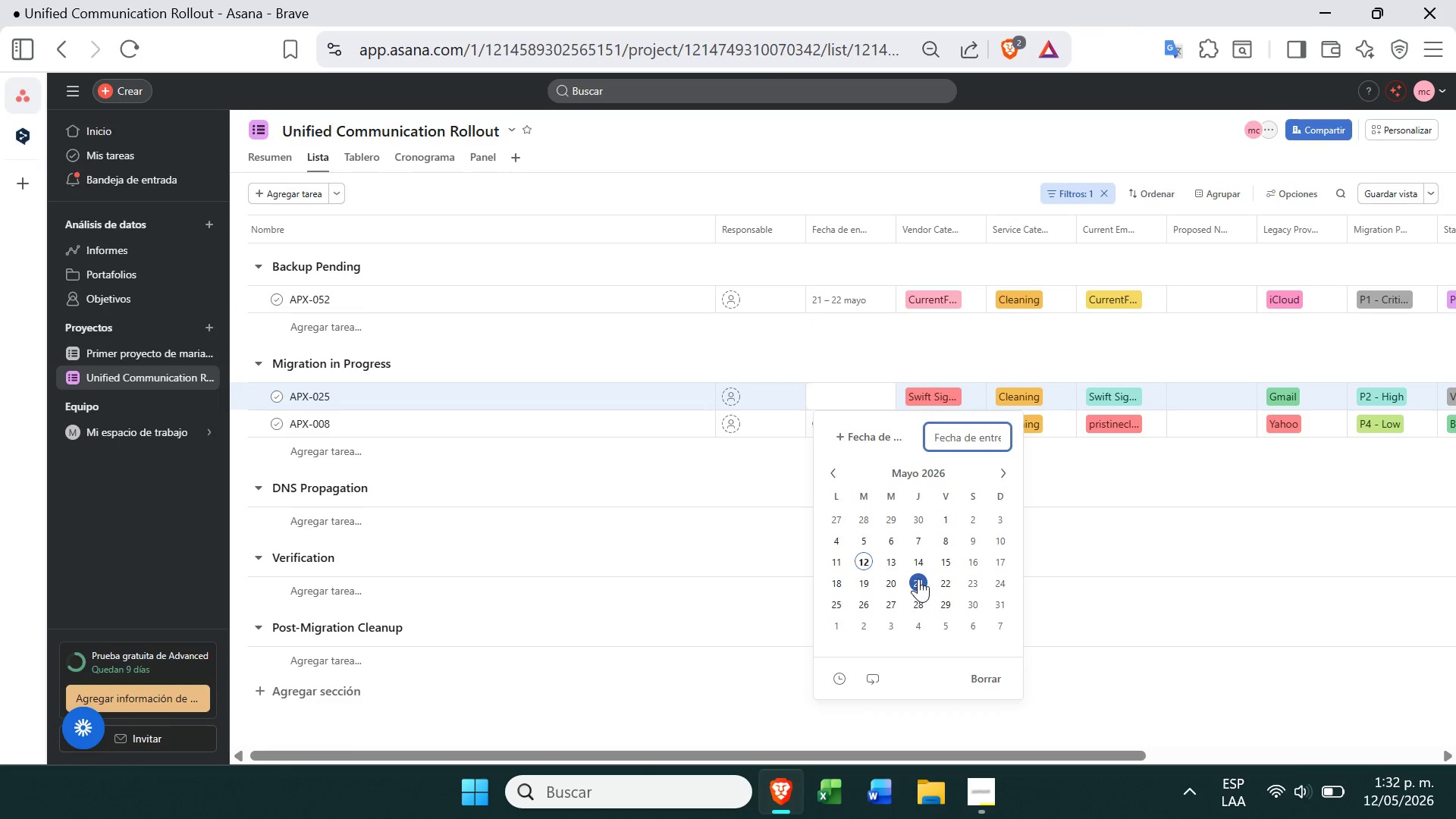 
left_click([836, 437])
 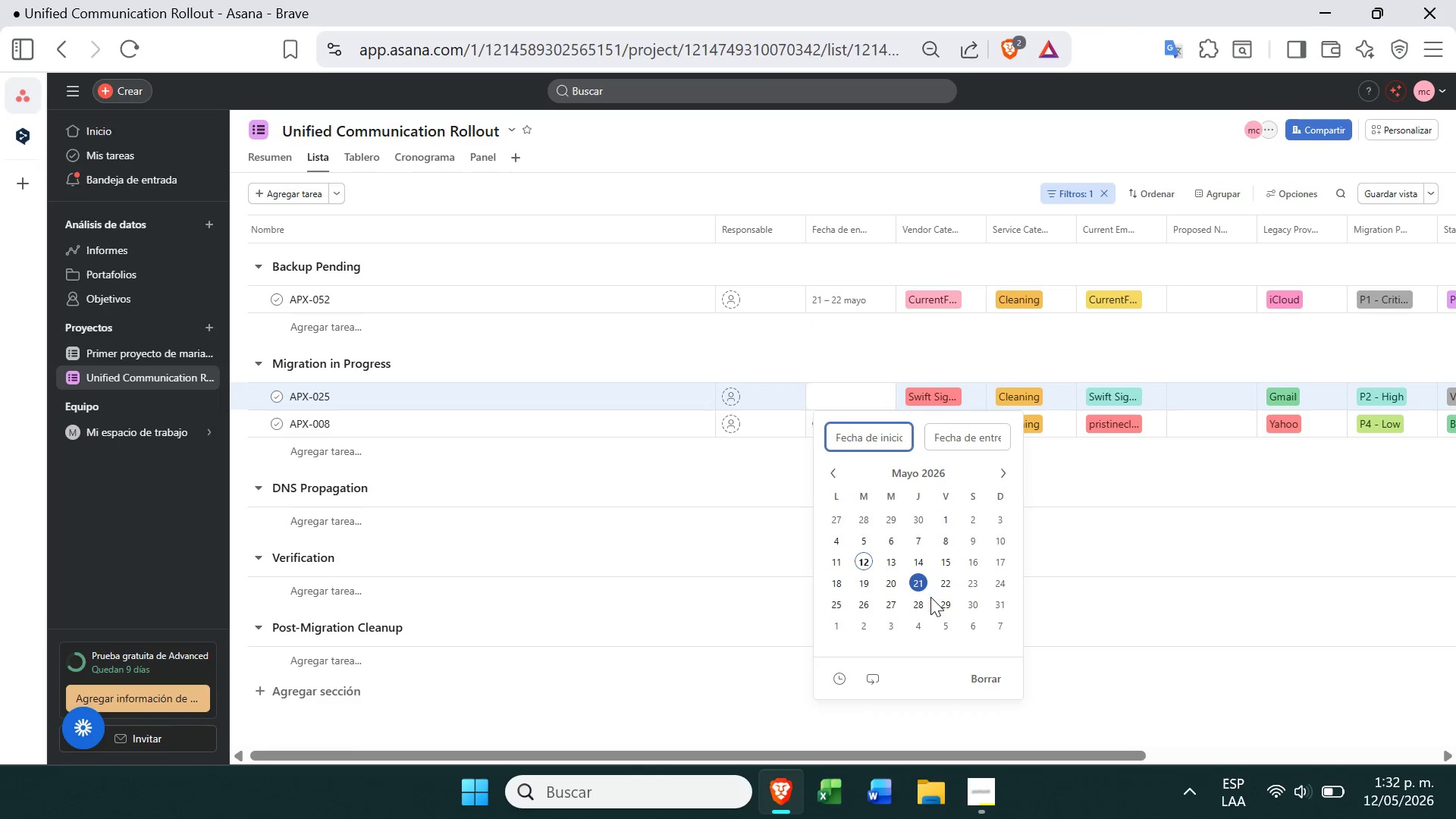 
left_click([917, 583])
 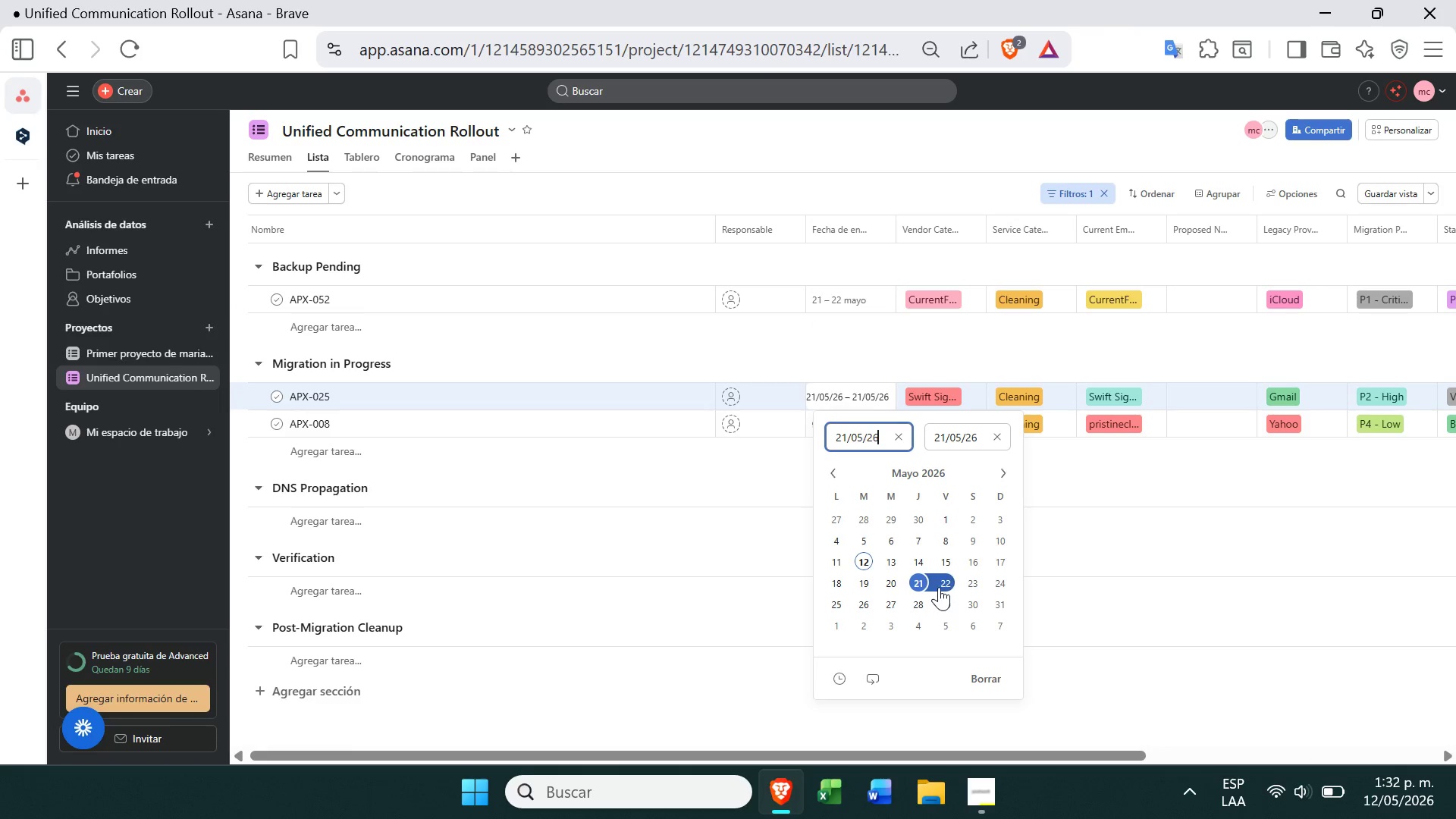 
left_click([939, 585])
 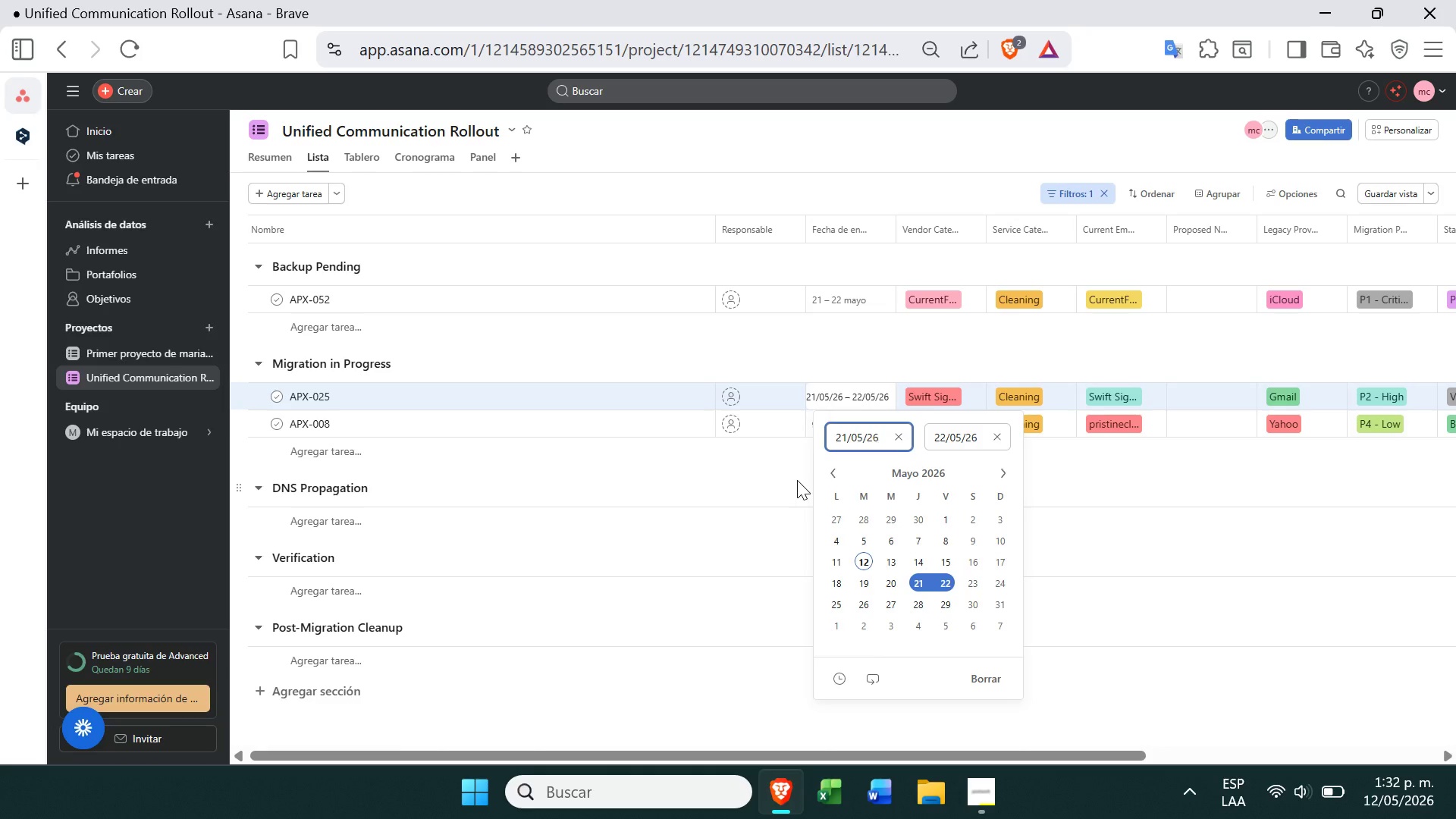 
left_click([792, 471])
 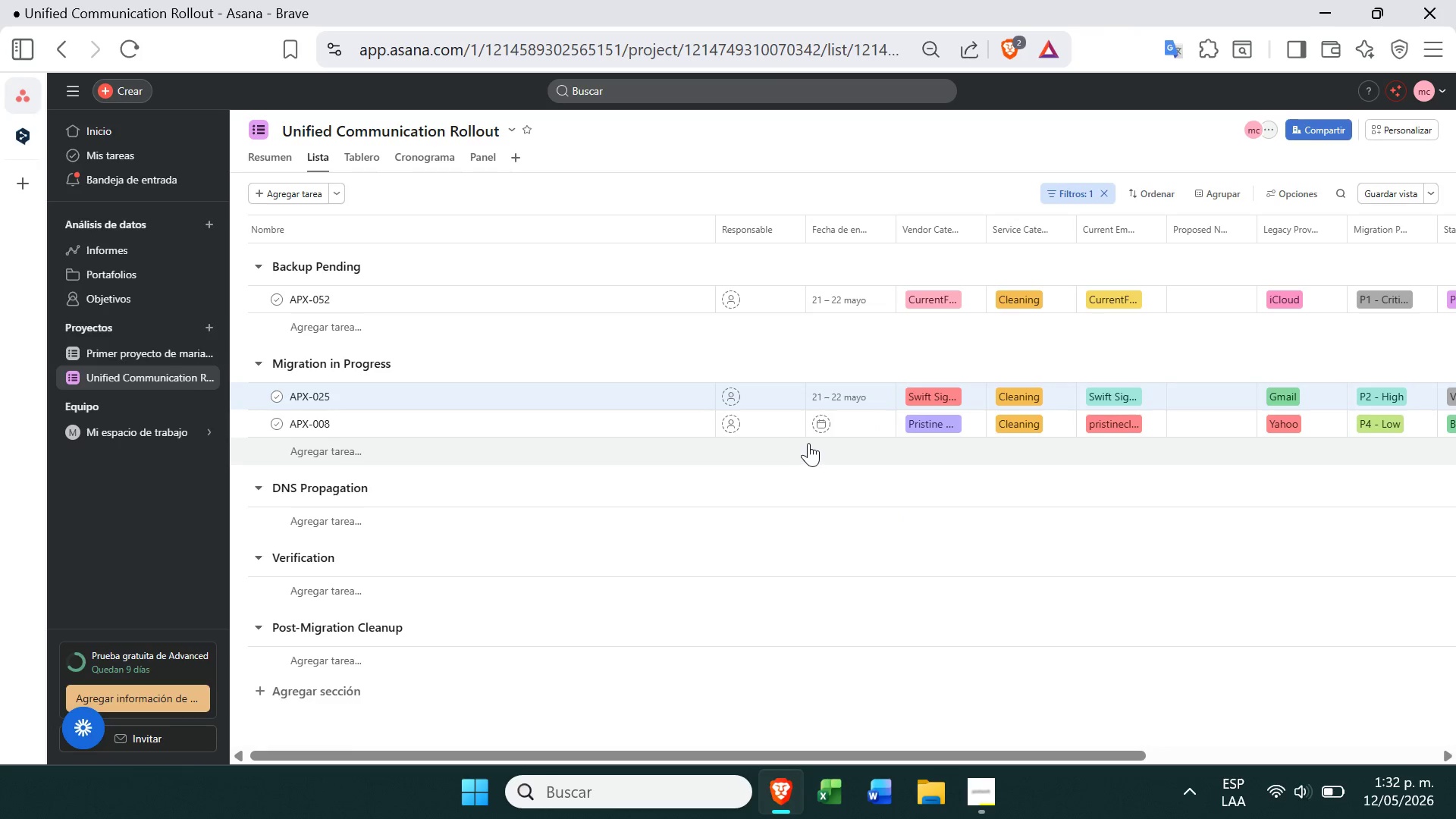 
left_click([816, 429])
 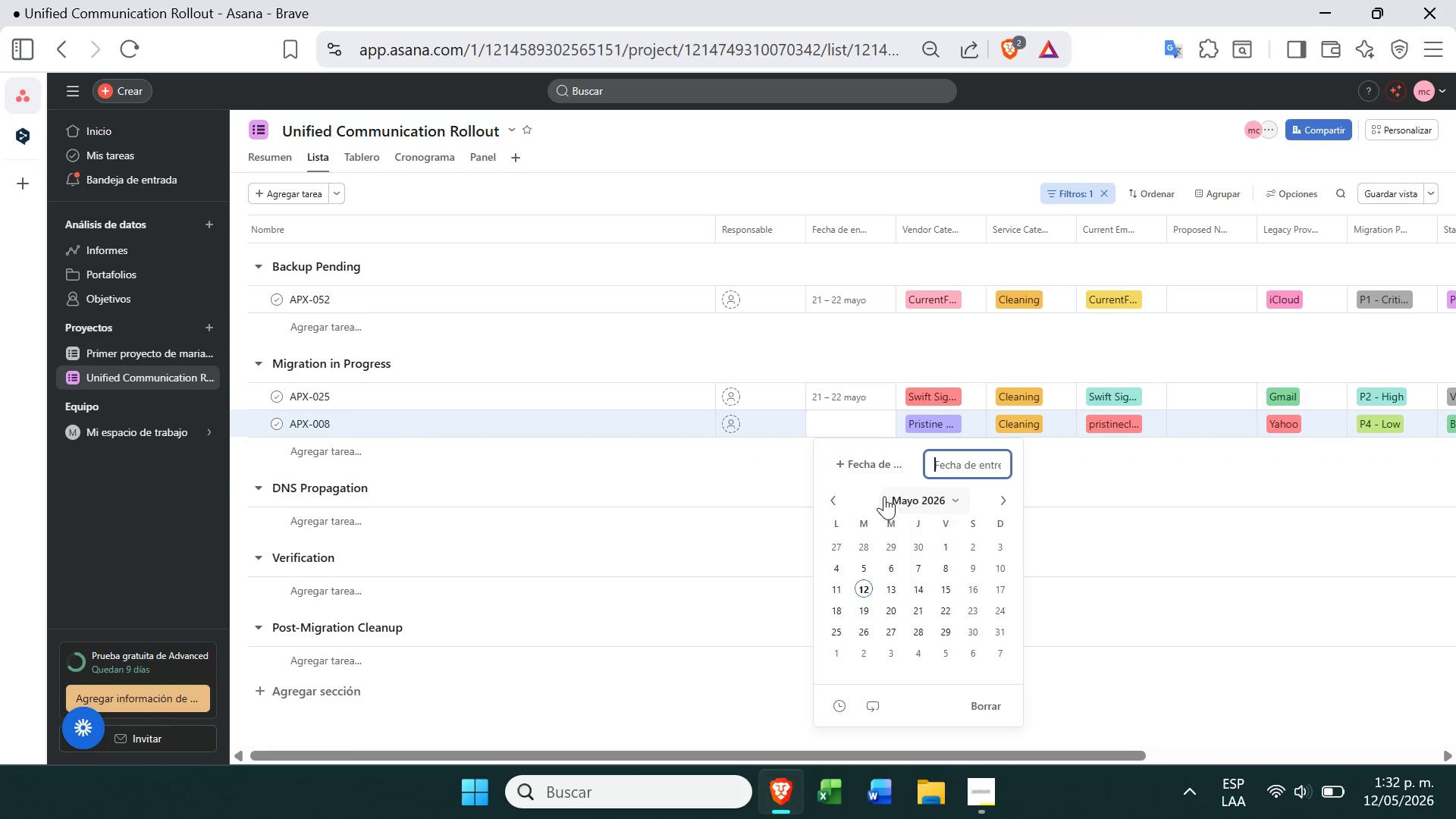 
left_click([845, 469])
 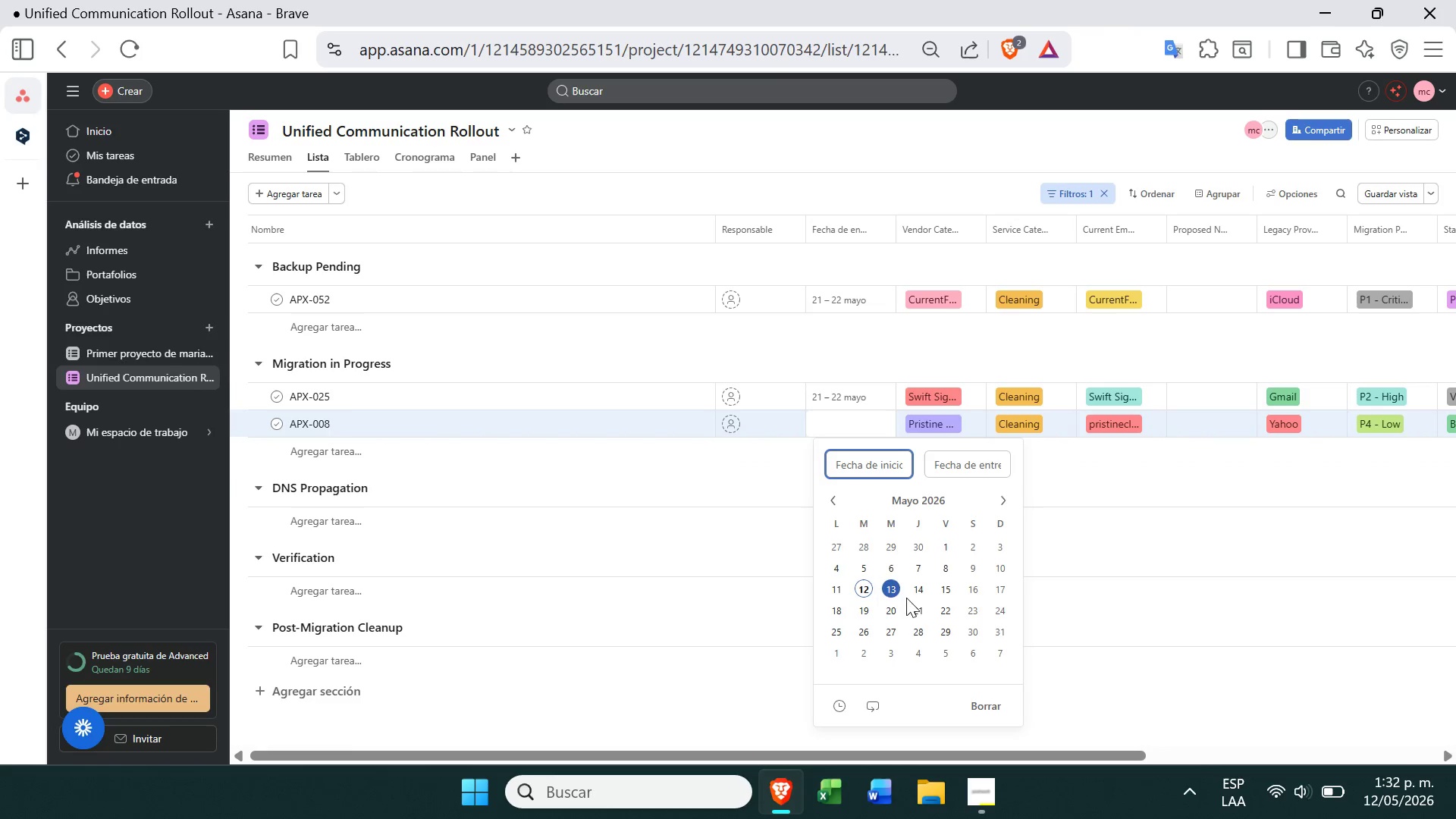 
left_click([918, 607])
 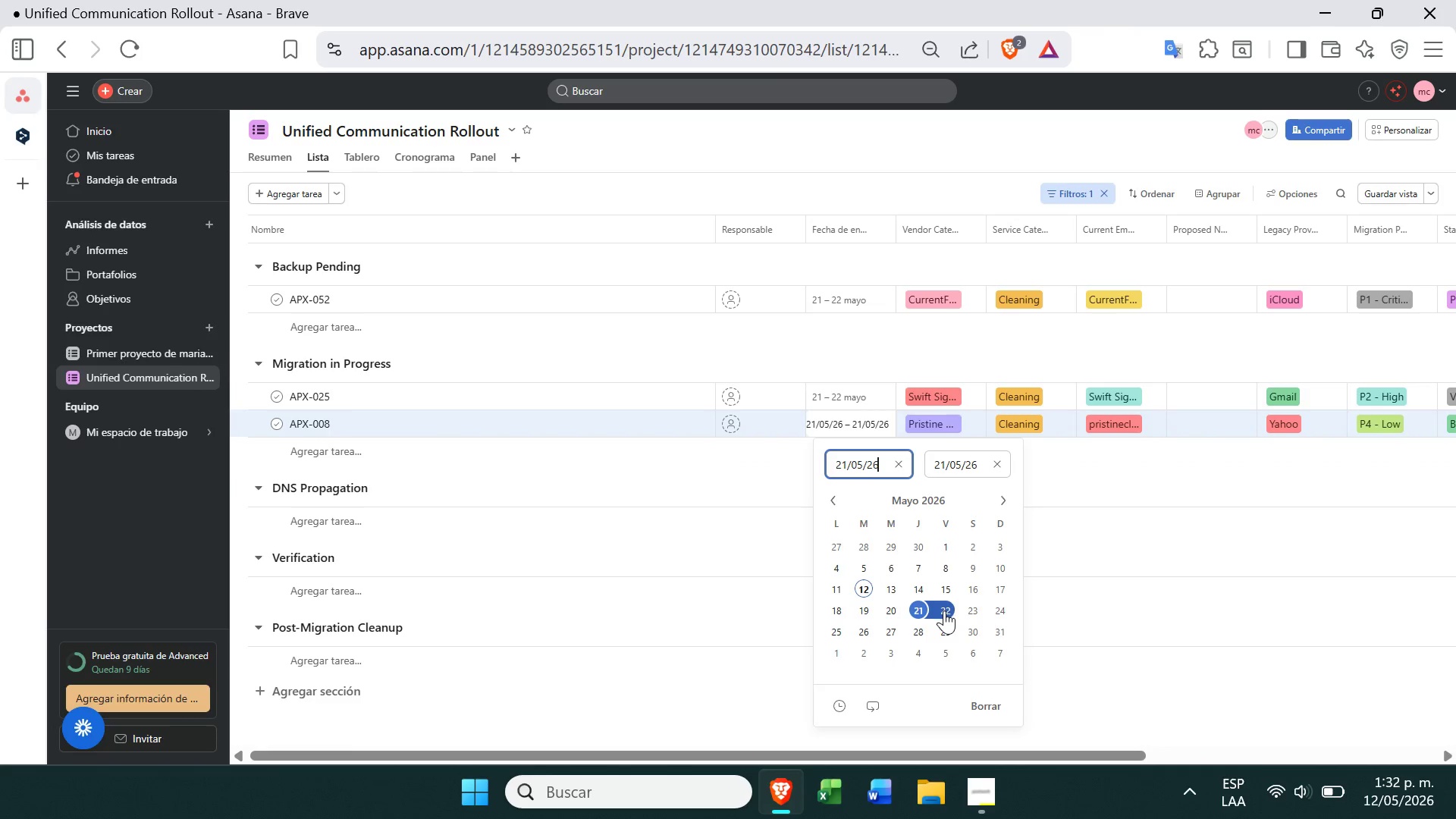 
left_click([946, 611])
 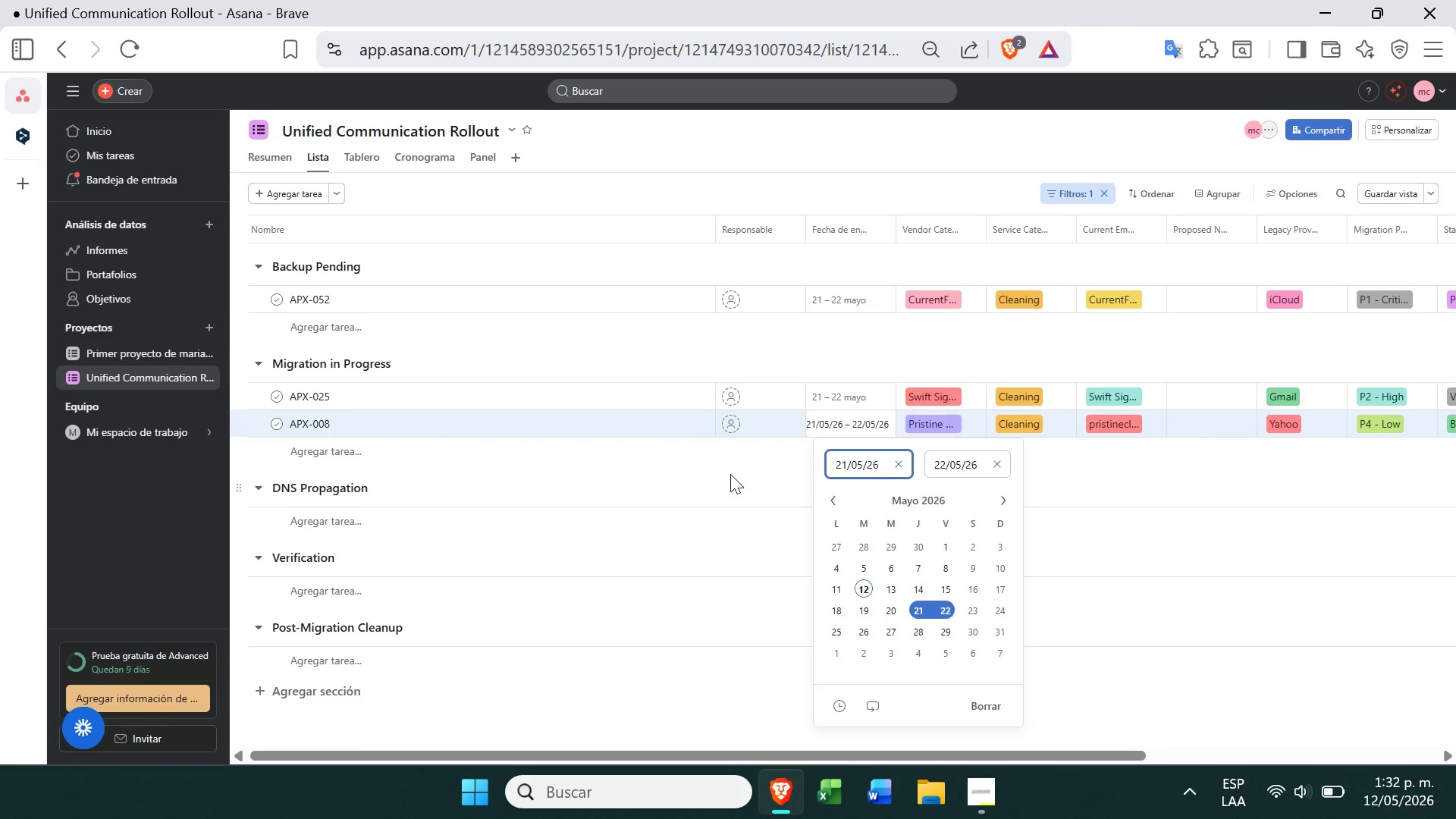 
left_click([732, 476])
 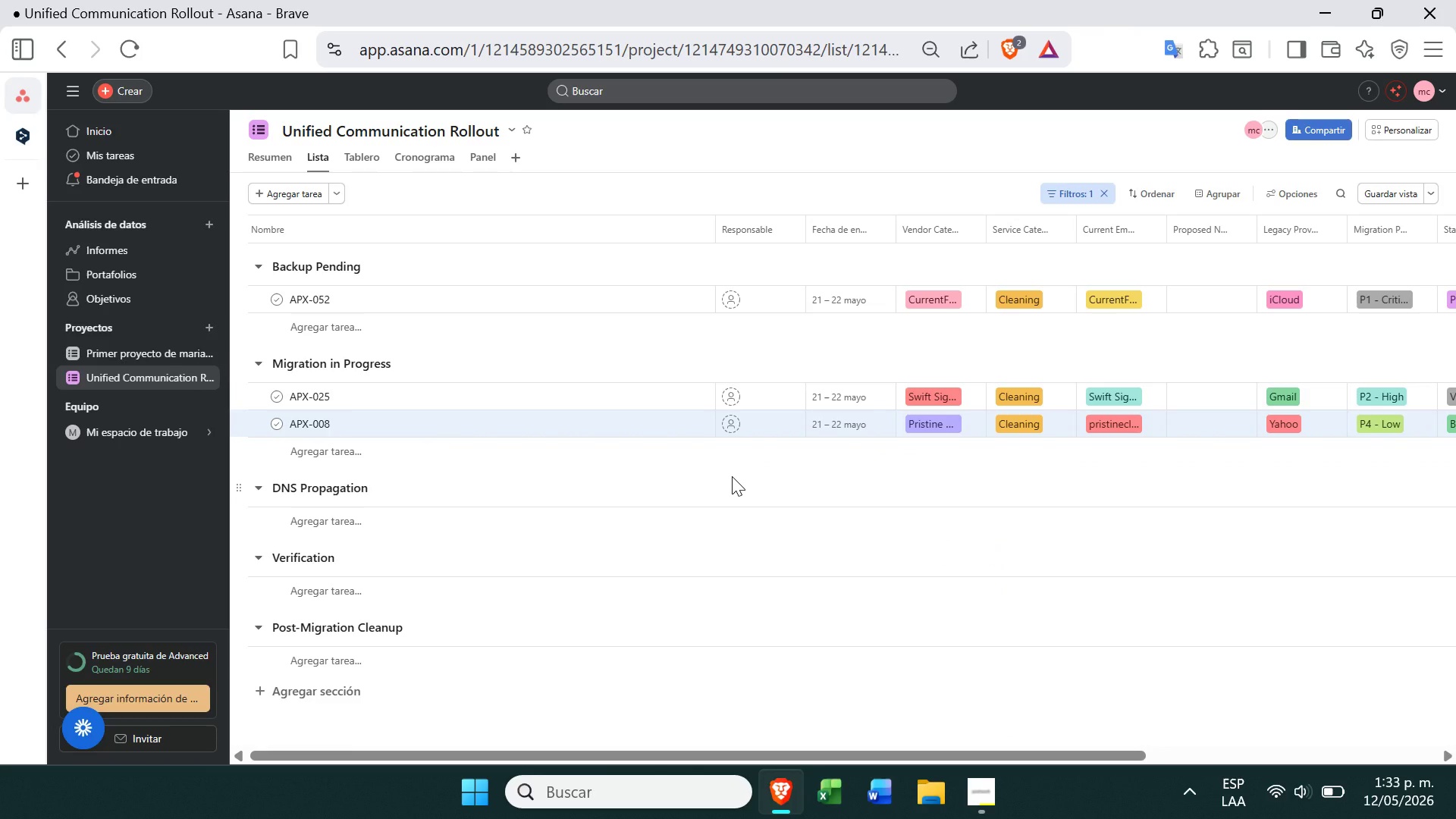 
wait(5.09)
 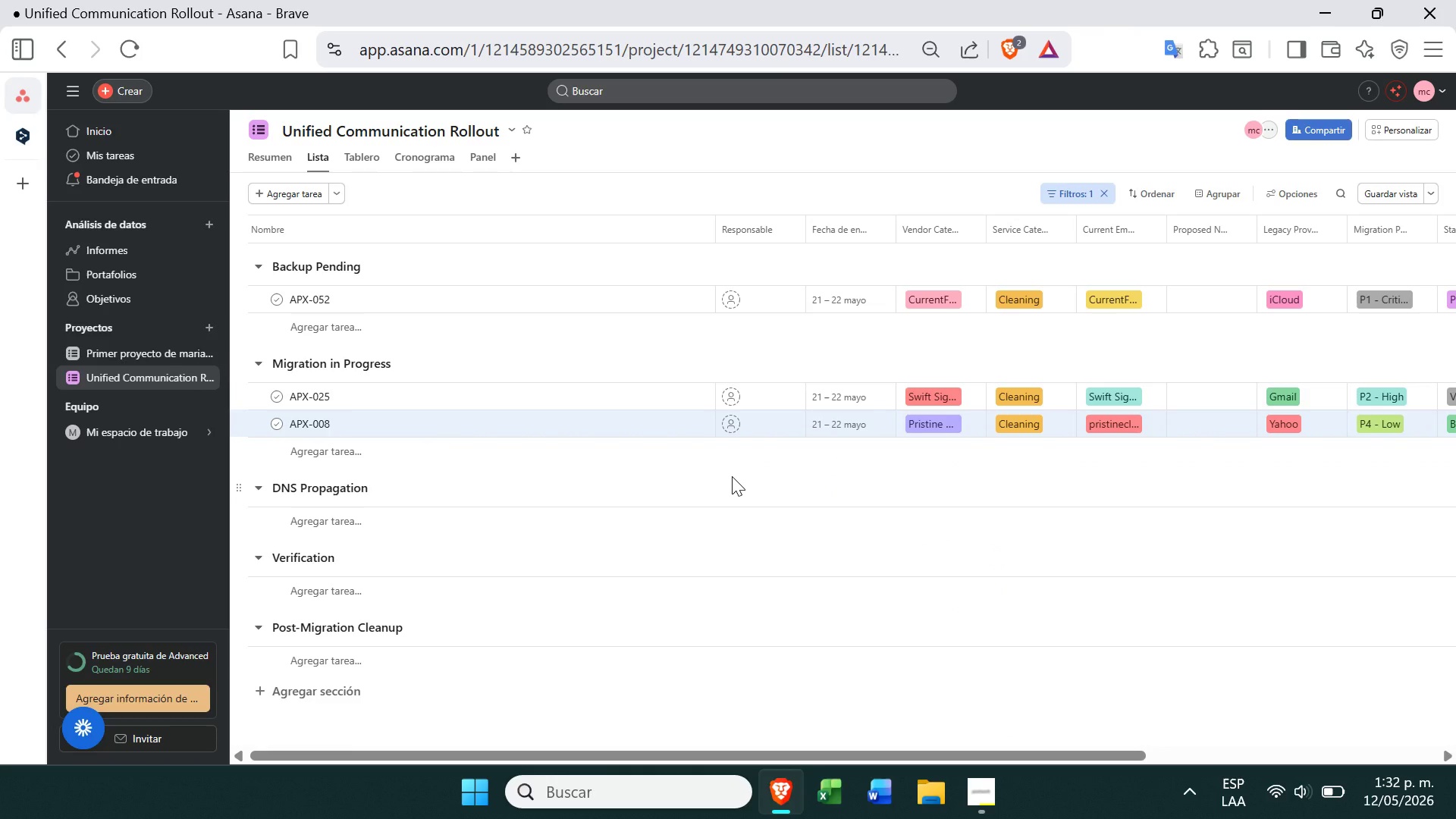 
left_click([981, 797])